 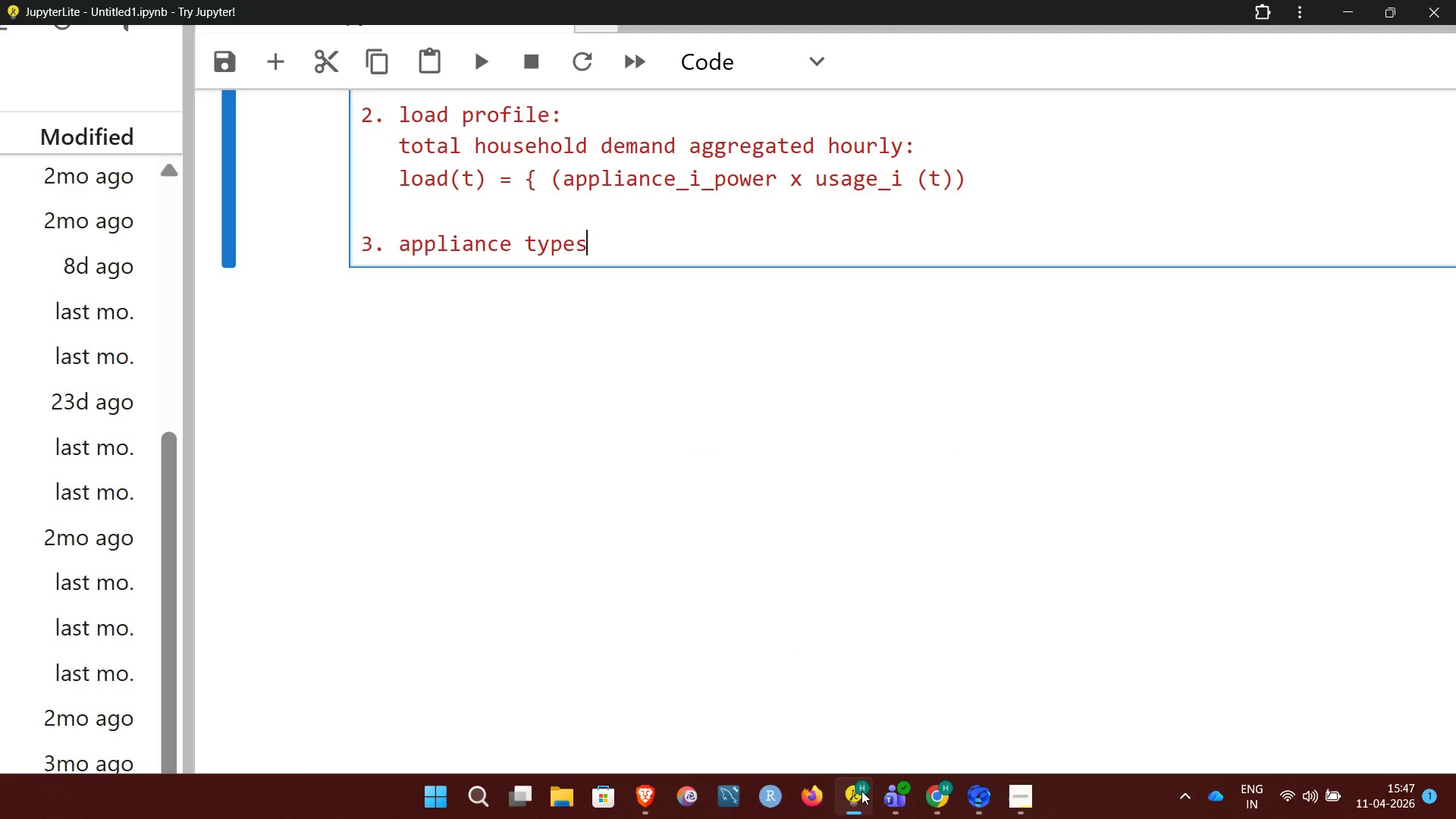 
key(Shift+Semicolon)
 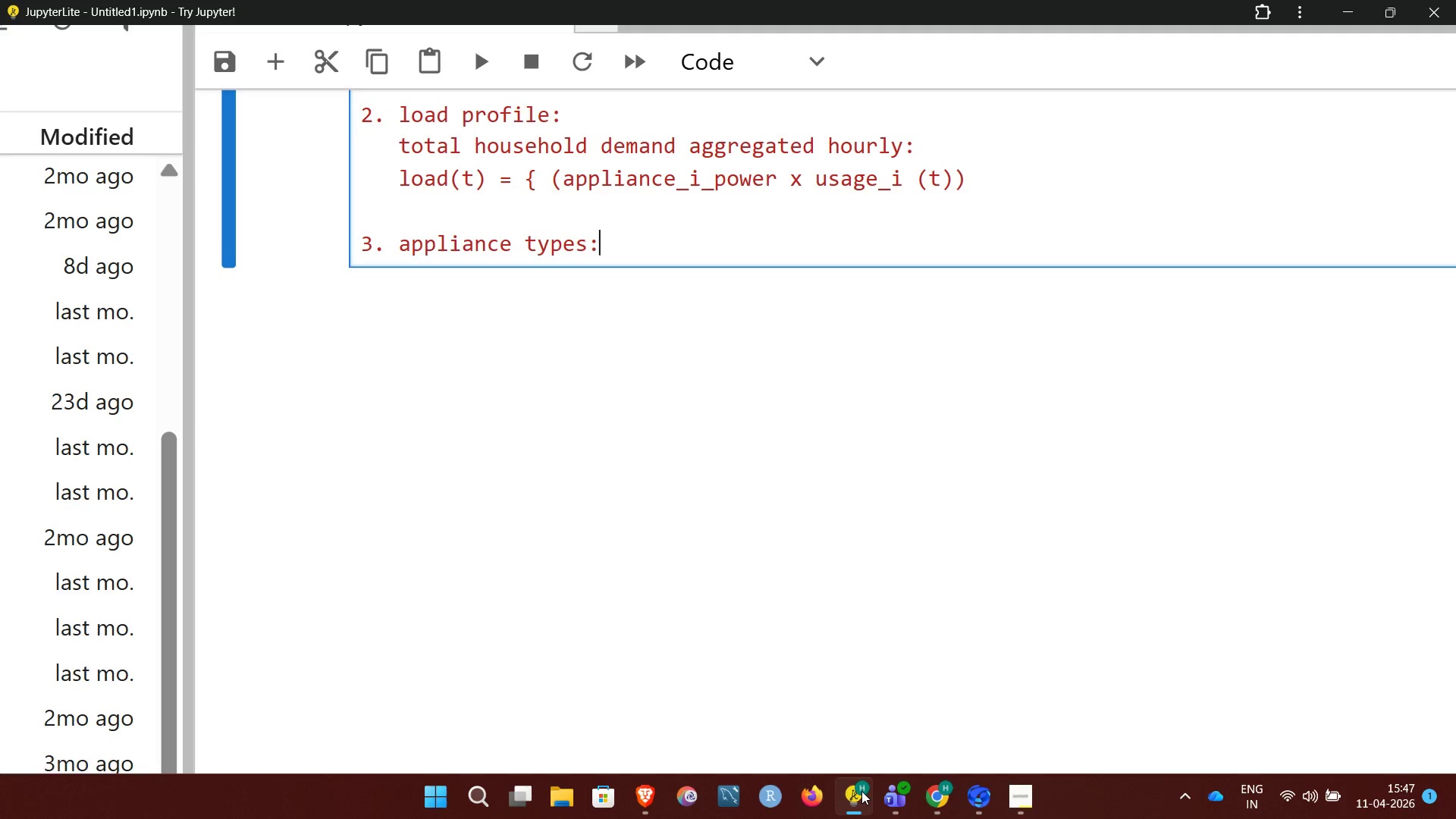 
key(Enter)
 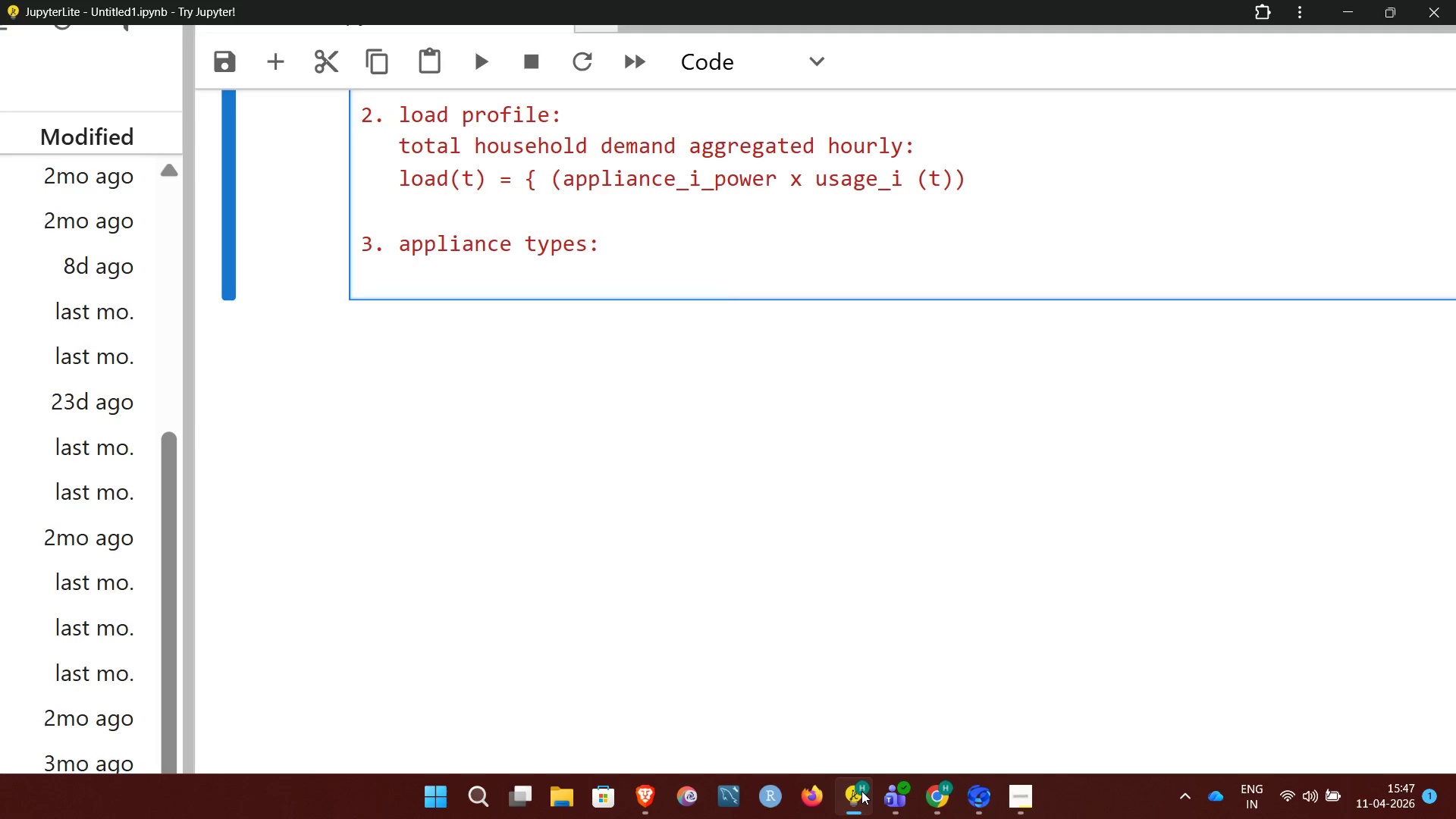 
wait(5.55)
 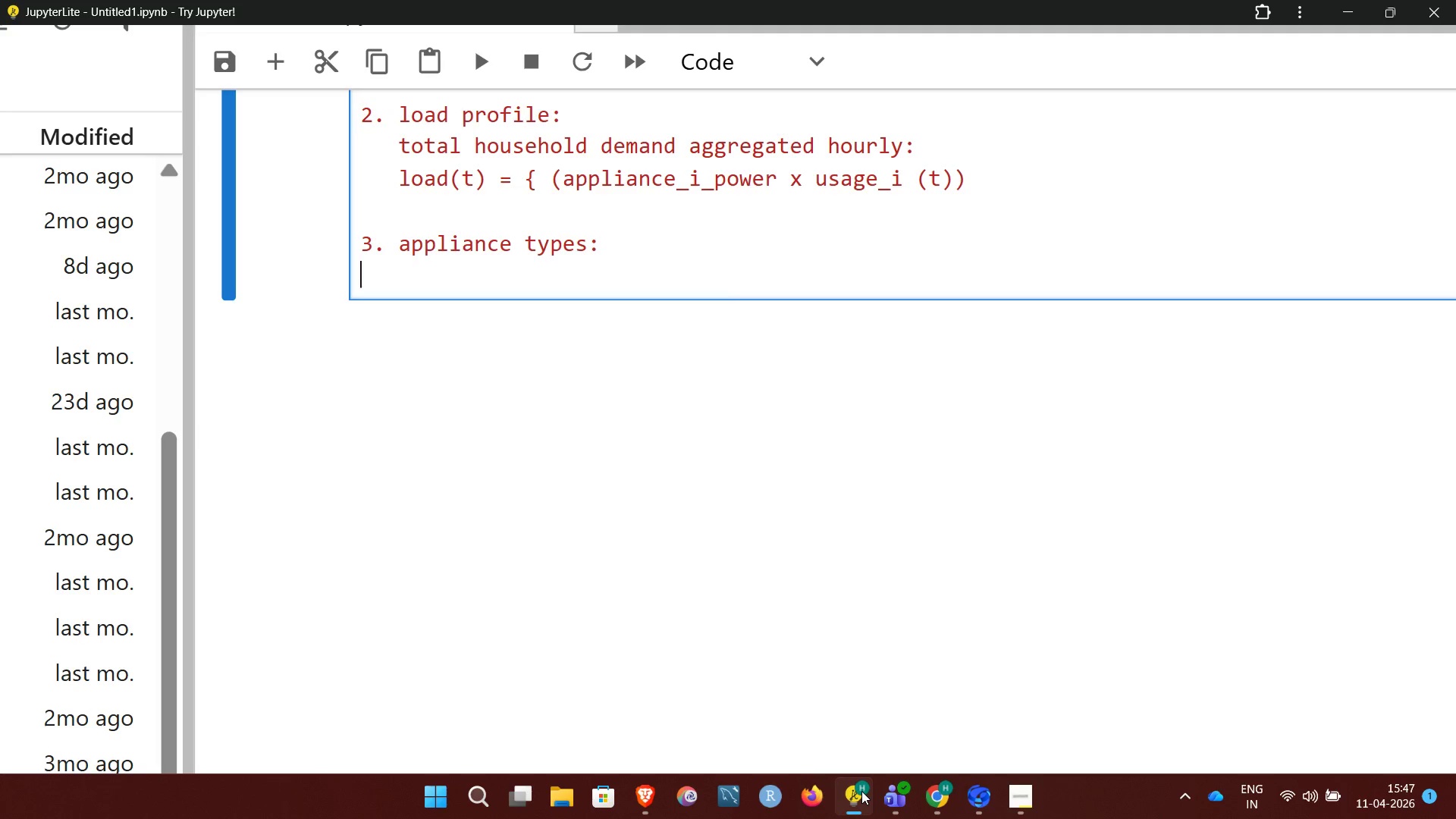 
key(Space)
 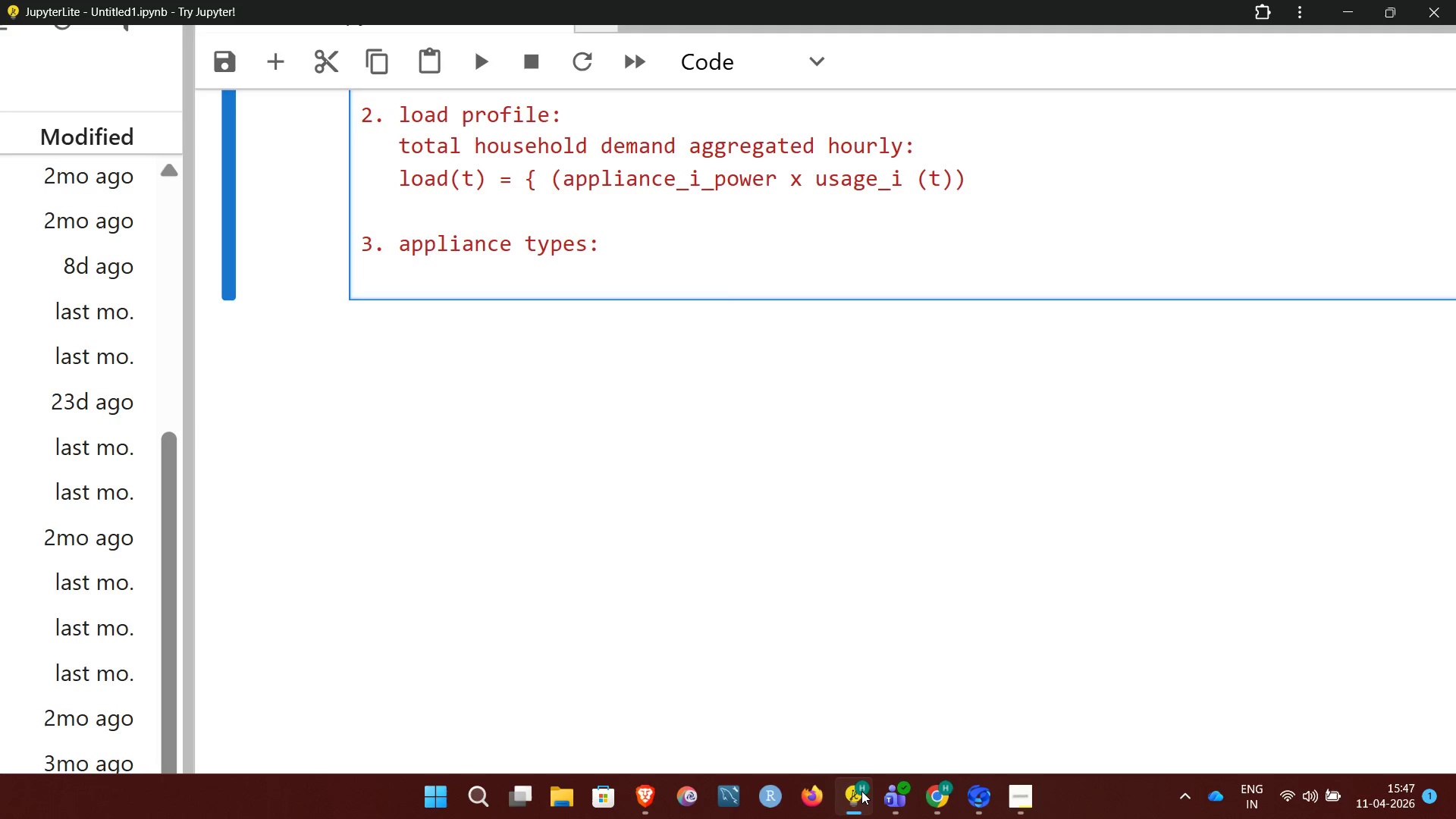 
key(Space)
 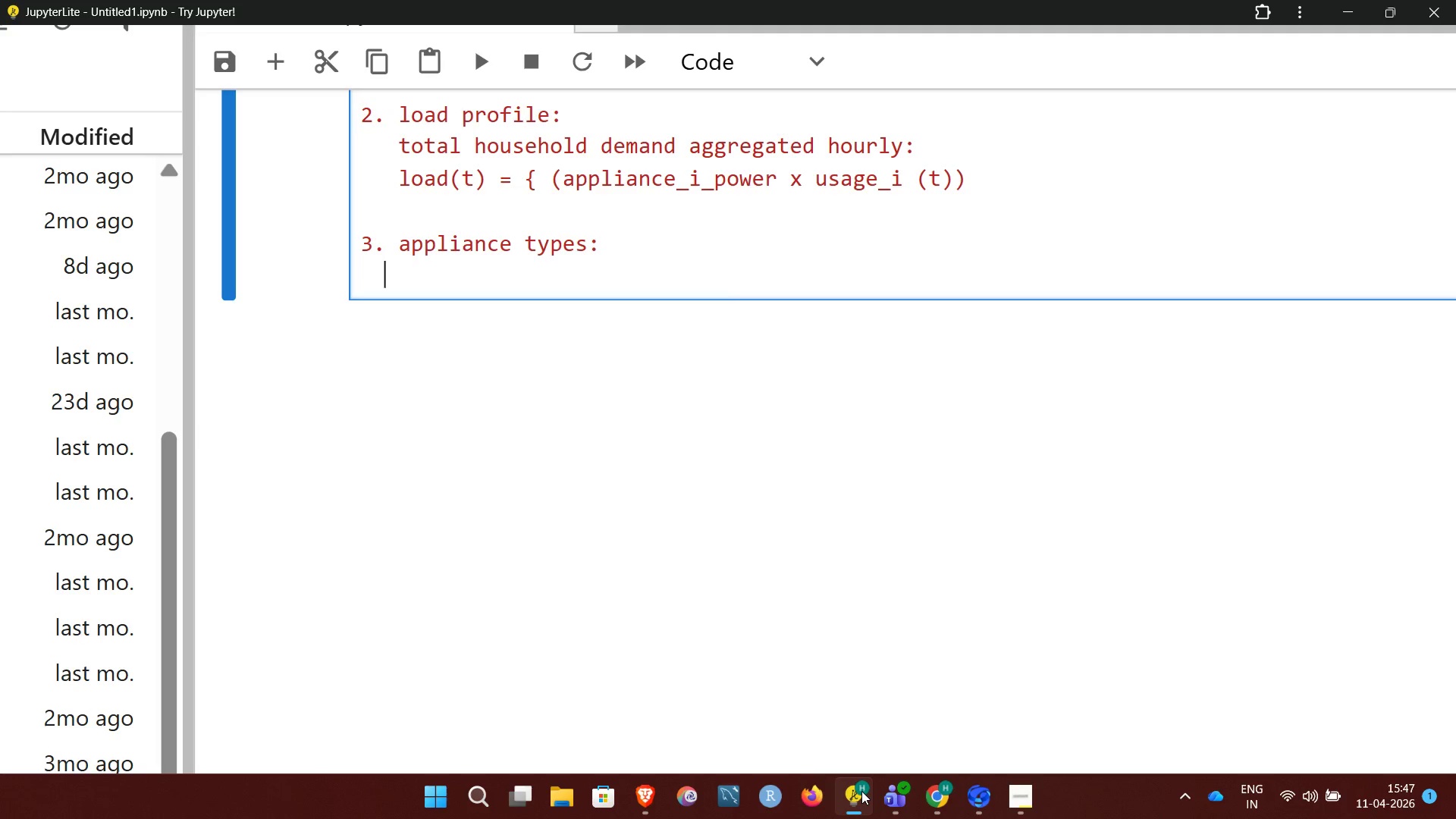 
key(Space)
 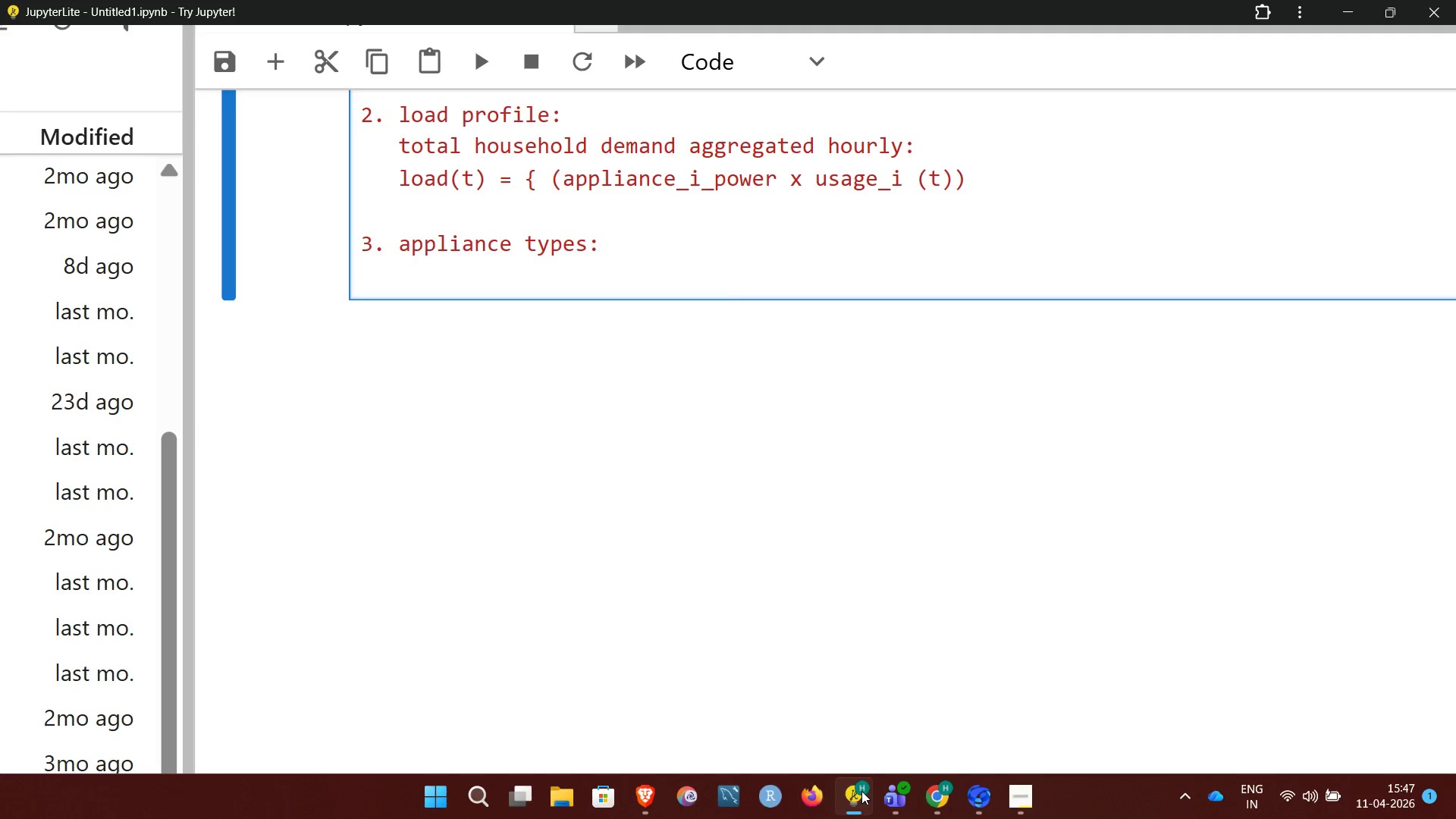 
key(Minus)
 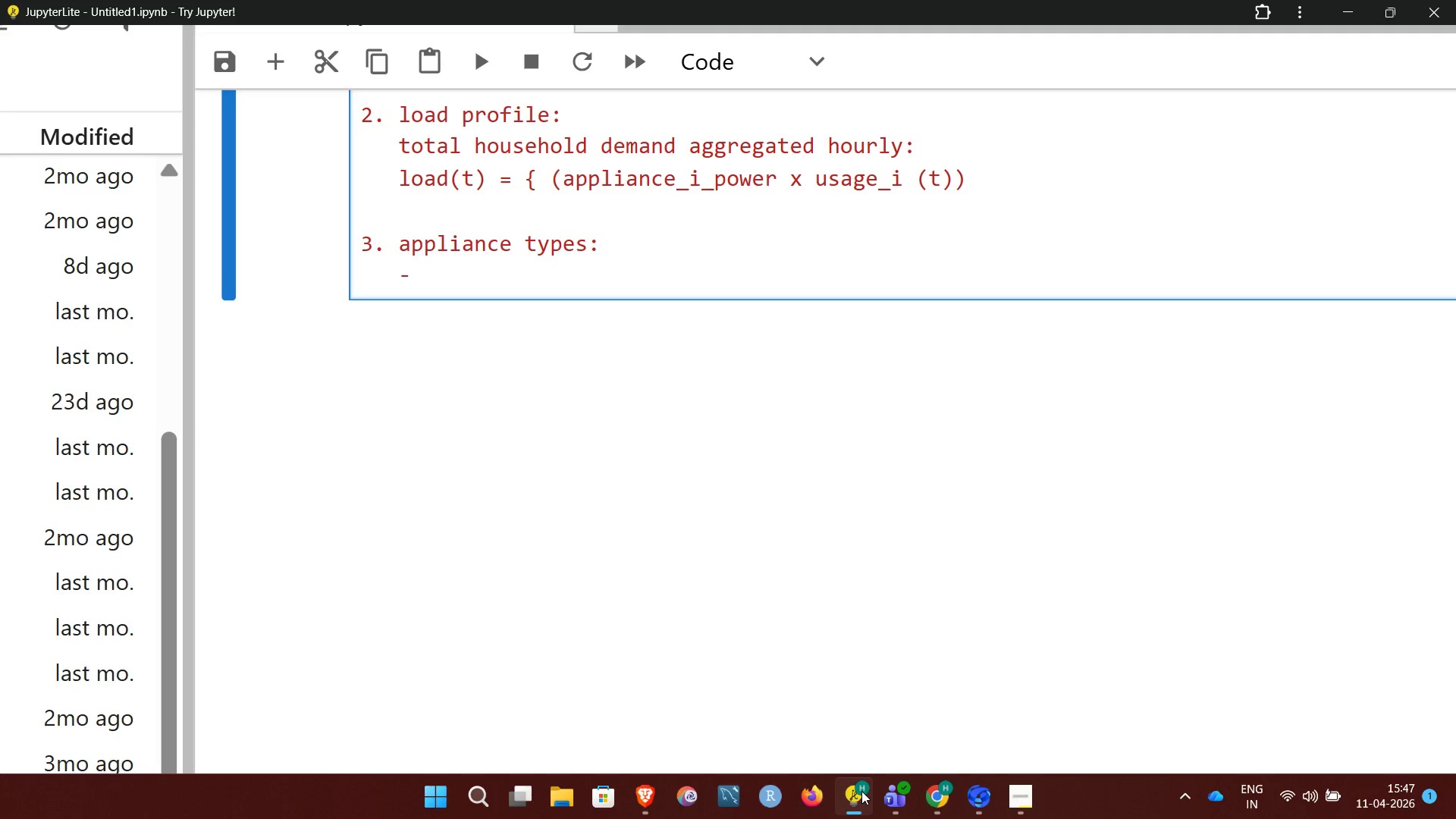 
wait(8.38)
 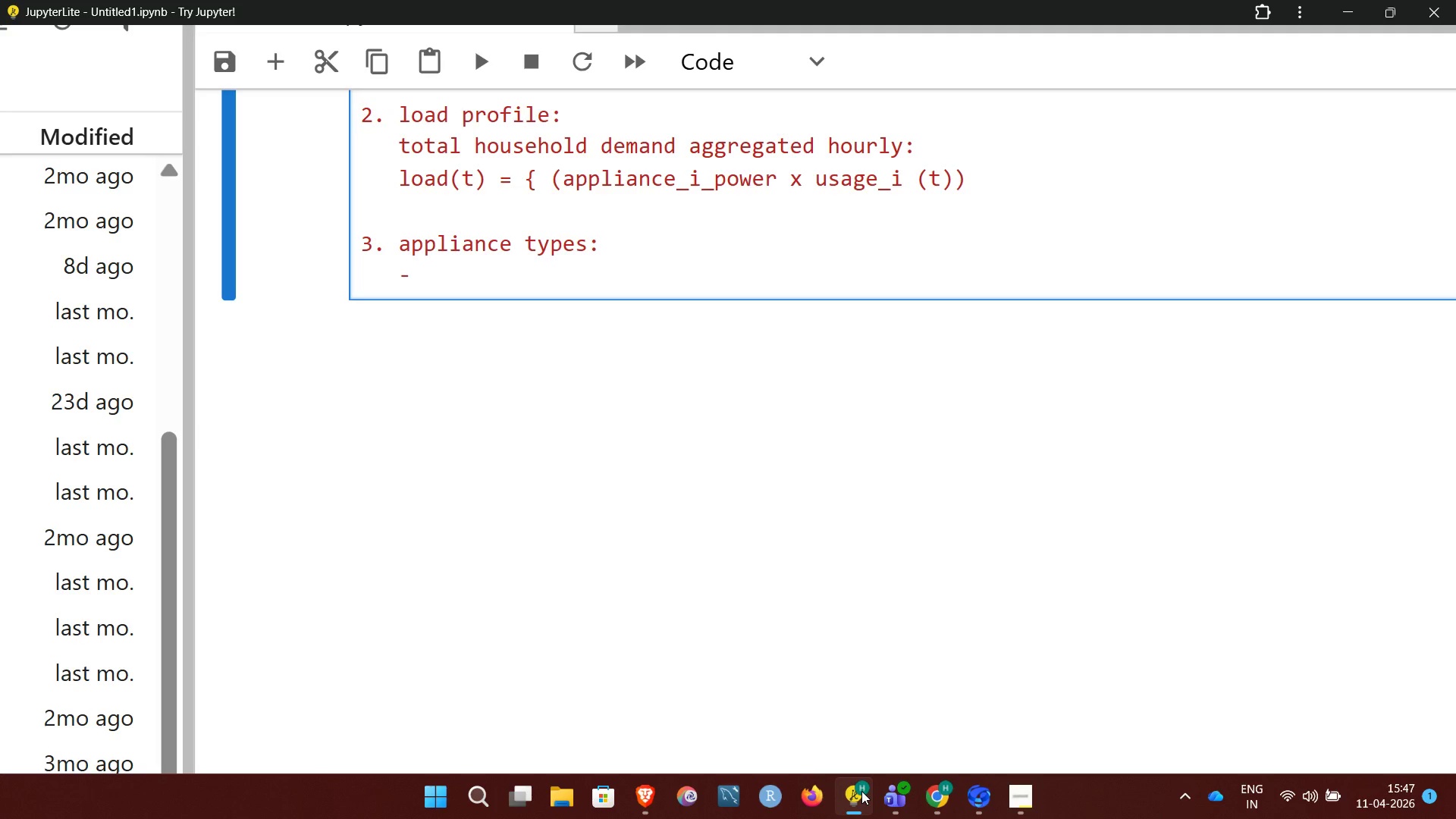 
type( always on)
 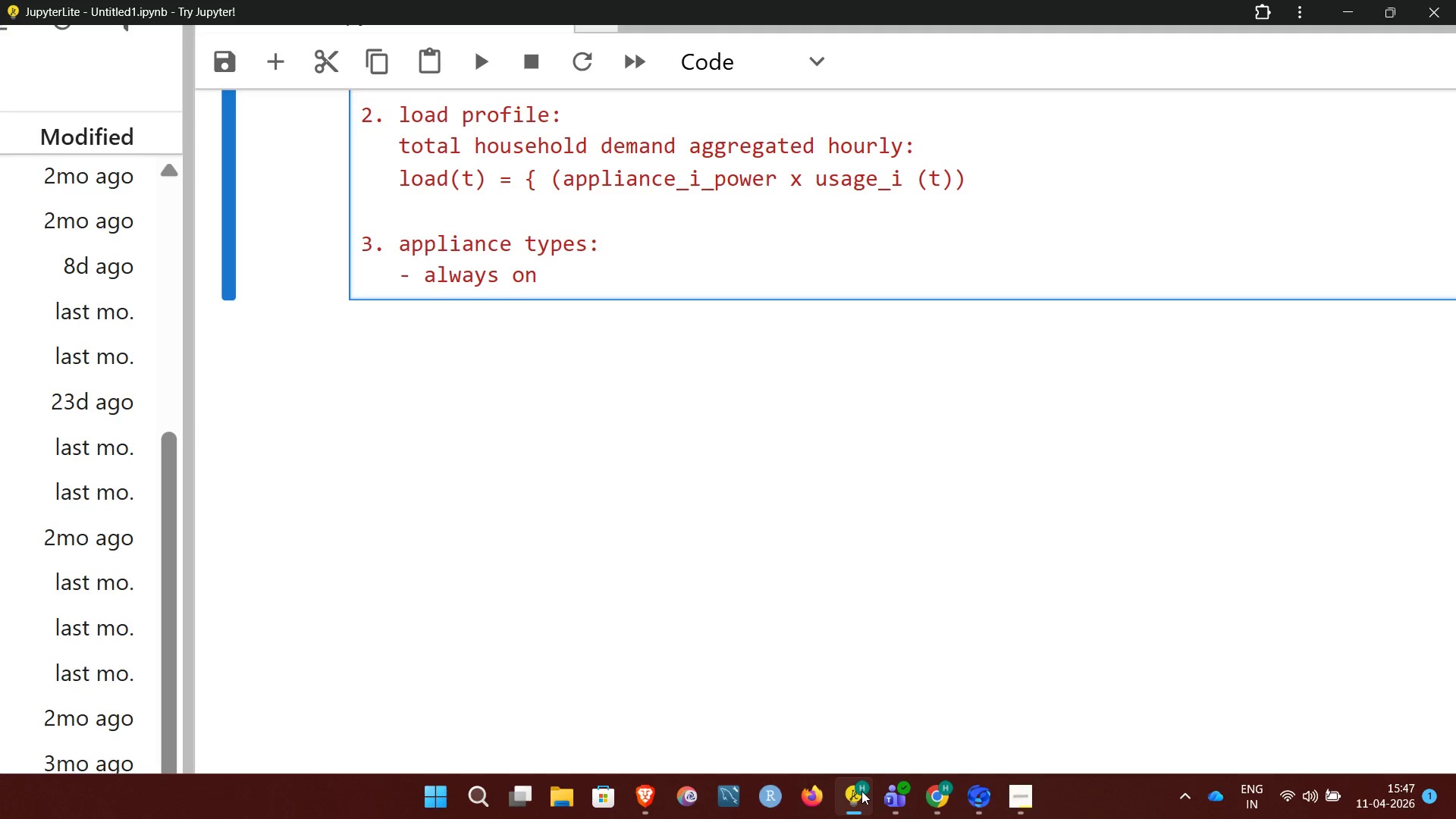 
type(: refri)
 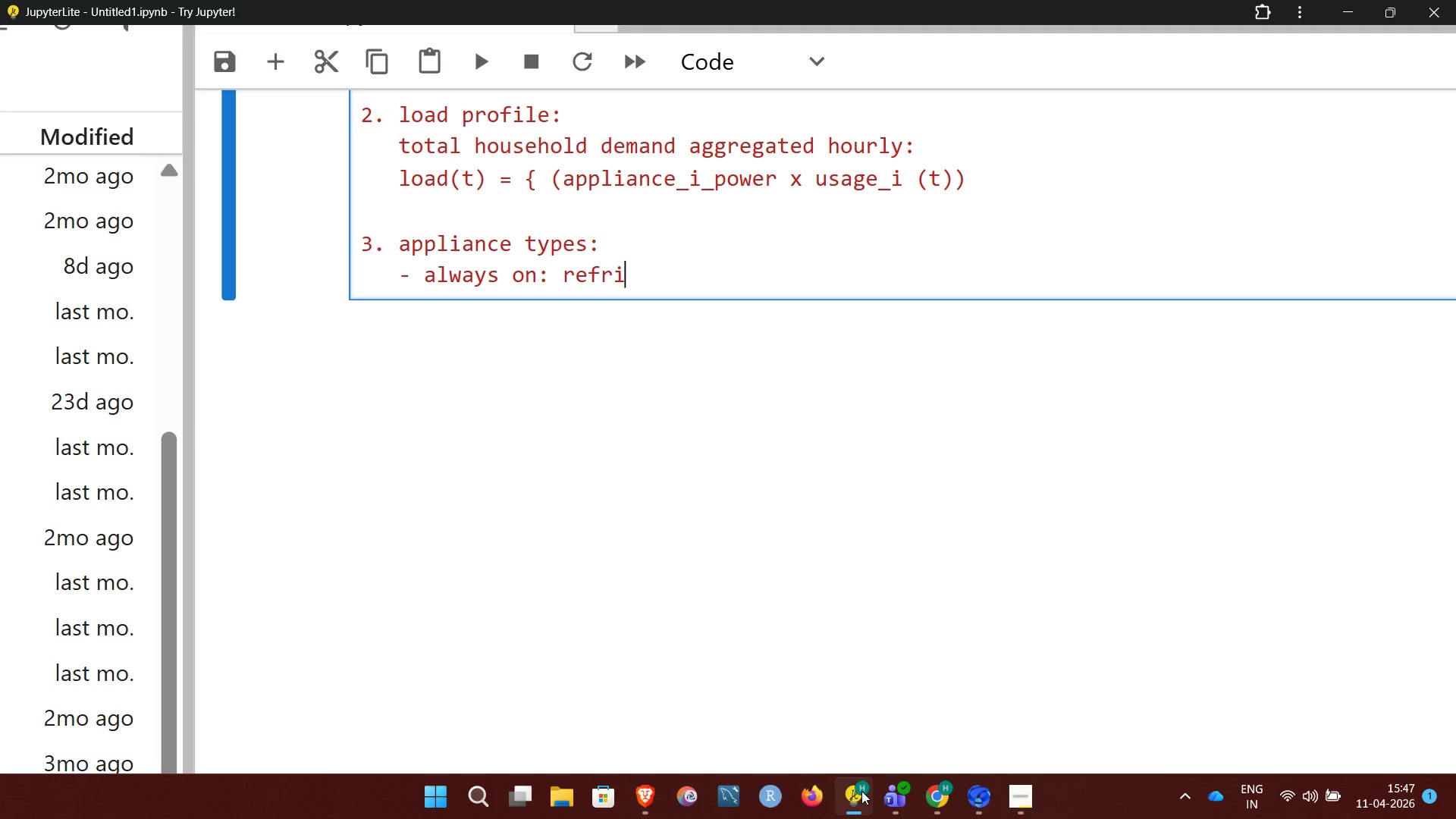 
type(gerator)
 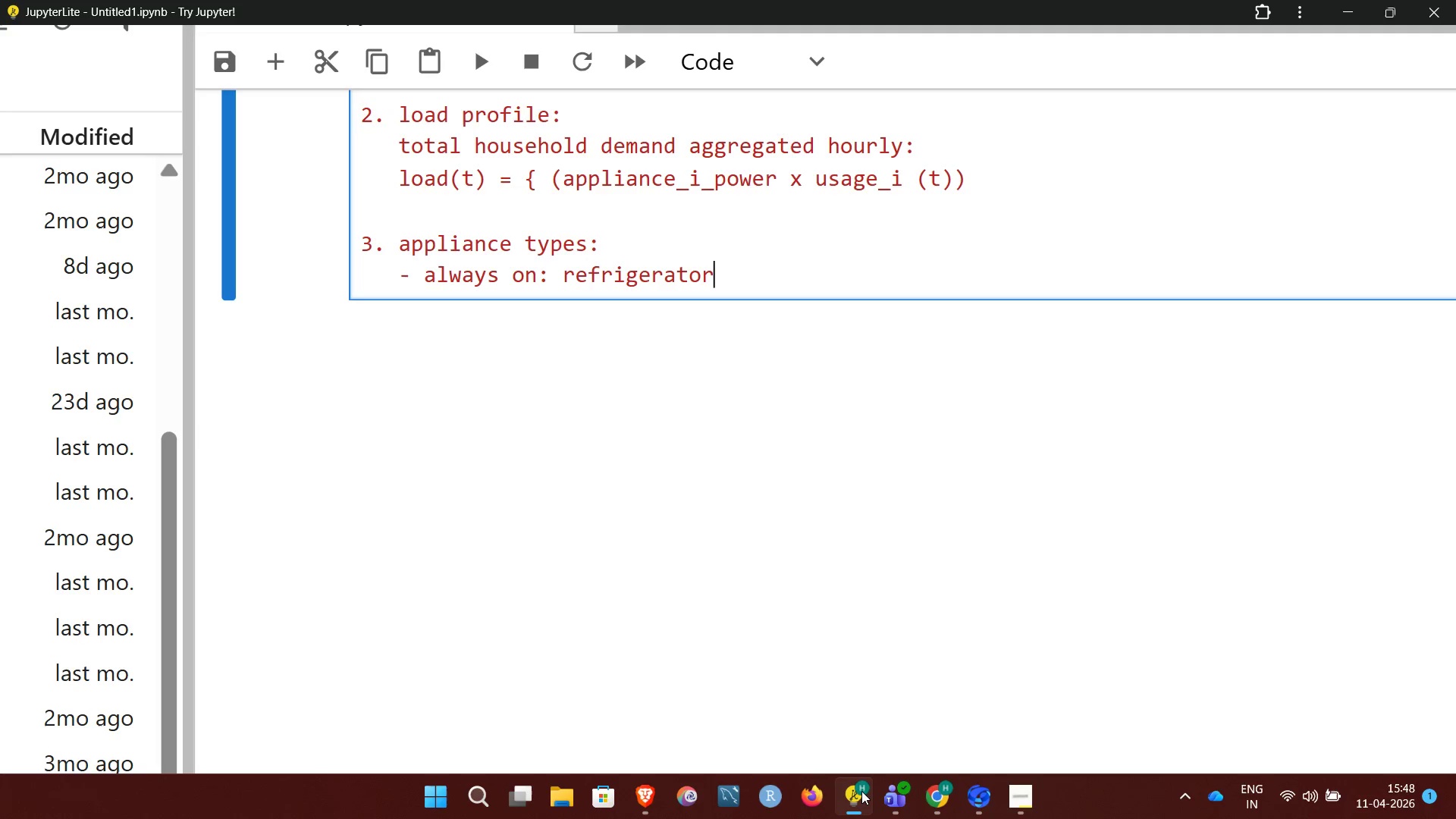 
type(, router)
 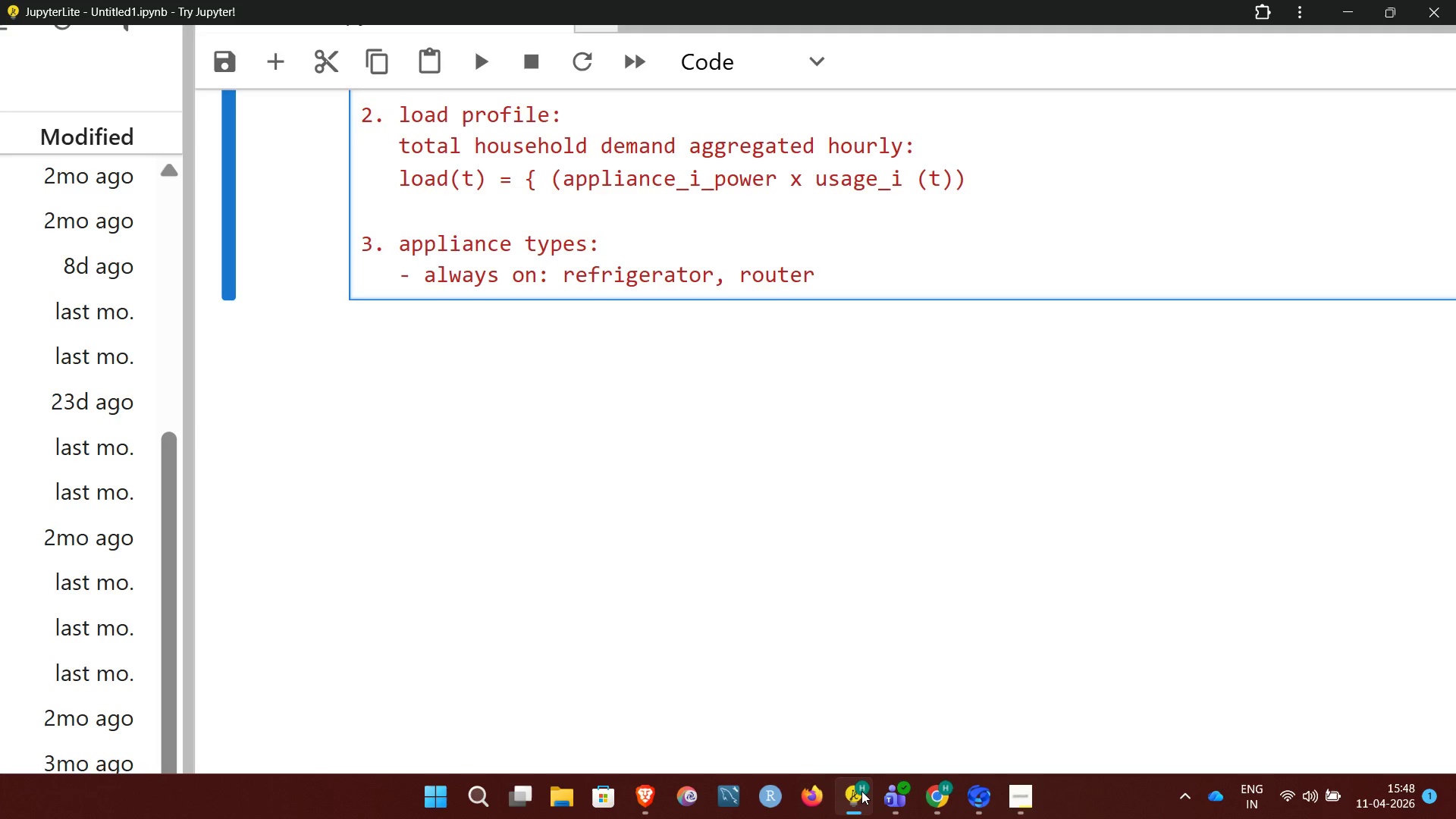 
wait(9.51)
 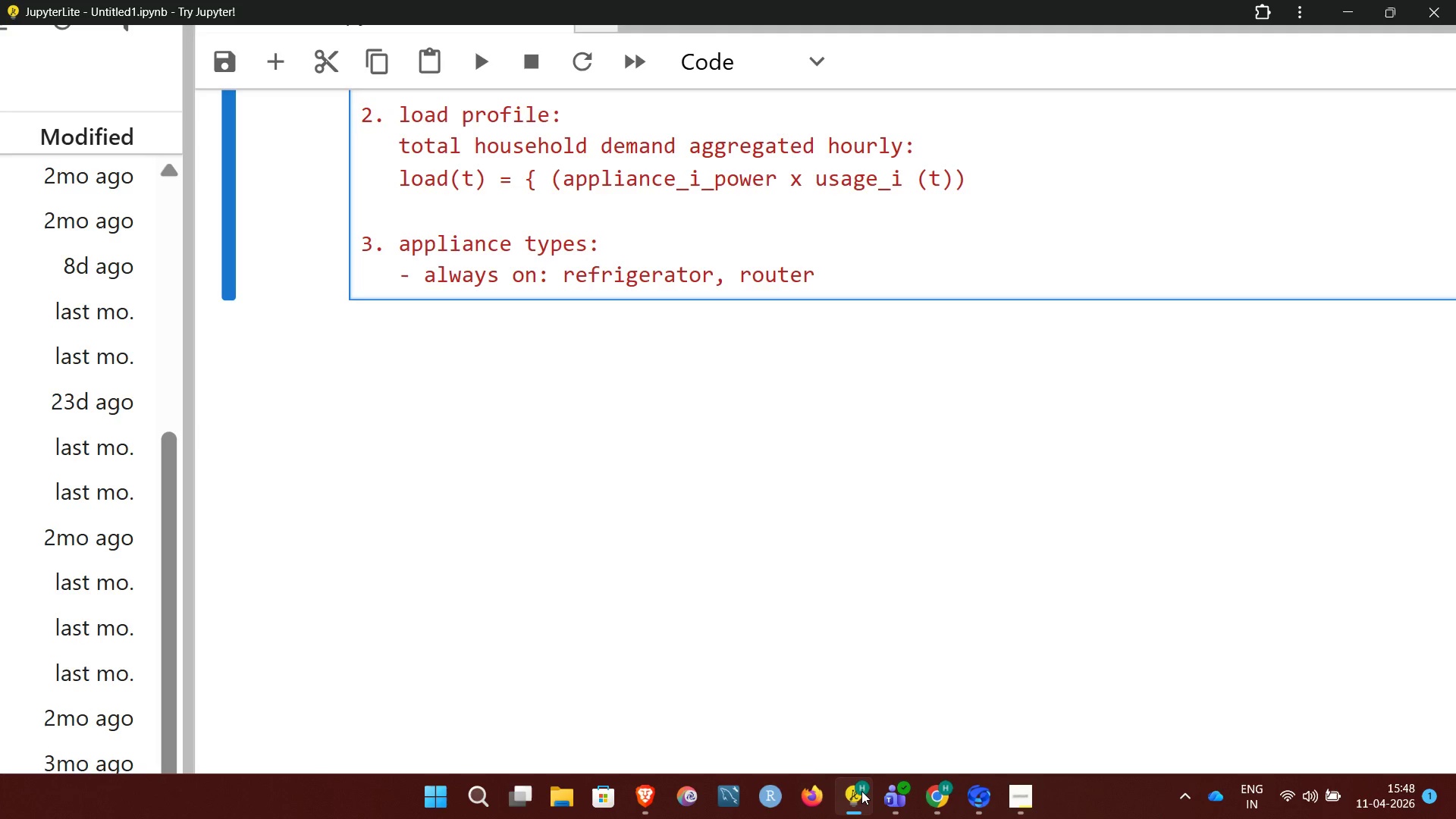 
key(Space)
 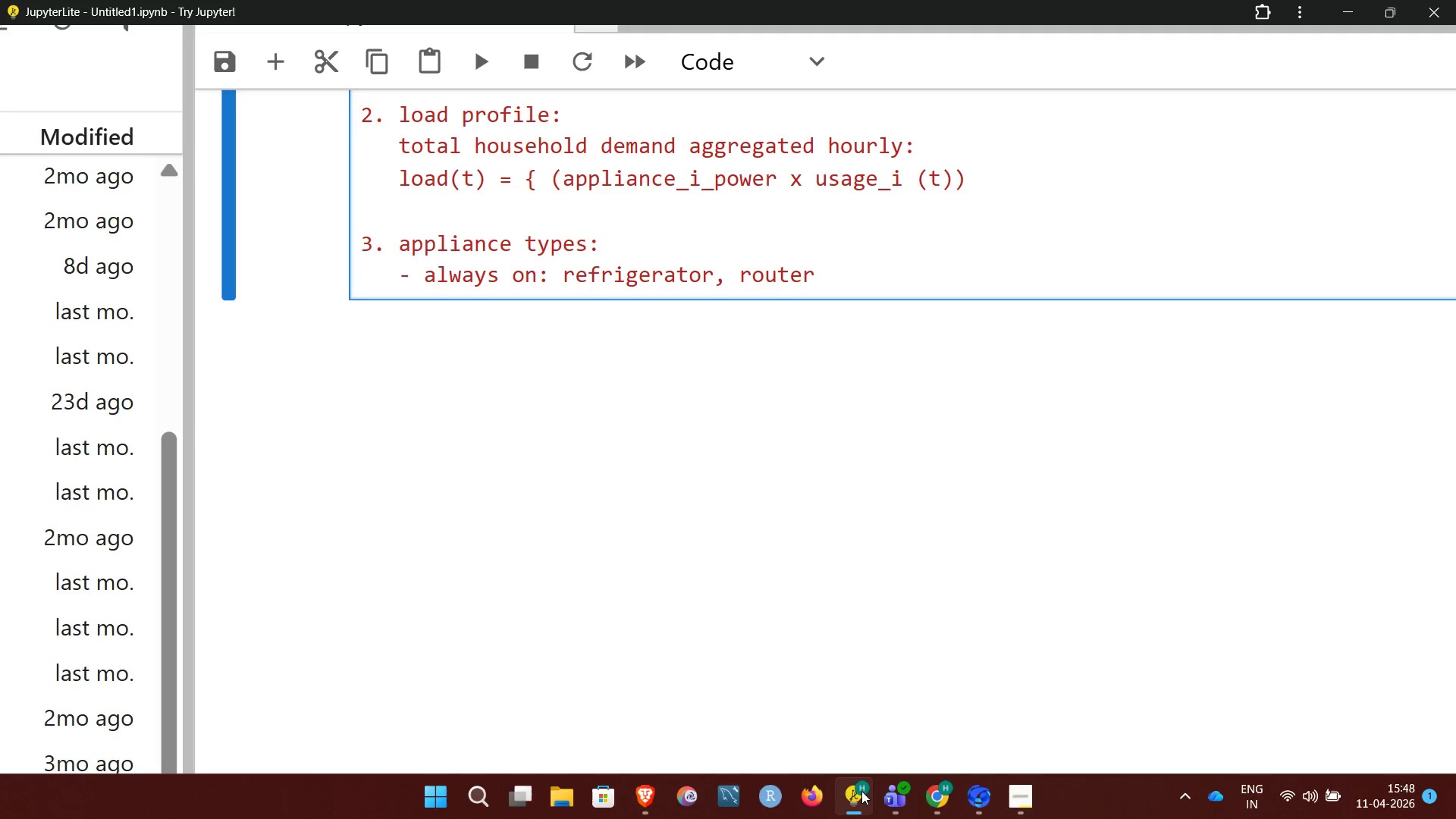 
key(Shift+9)
 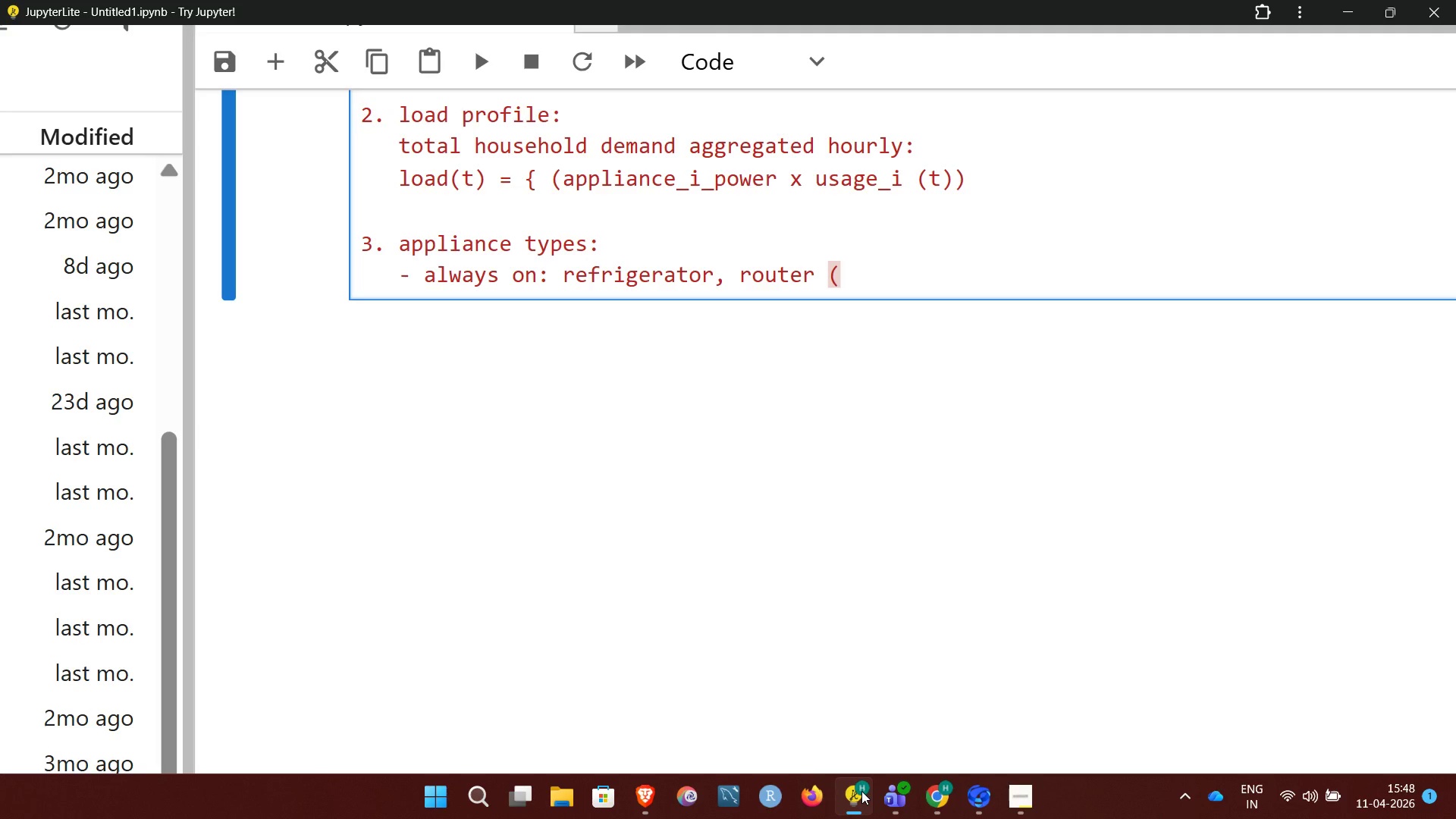 
type(constant baseline))
 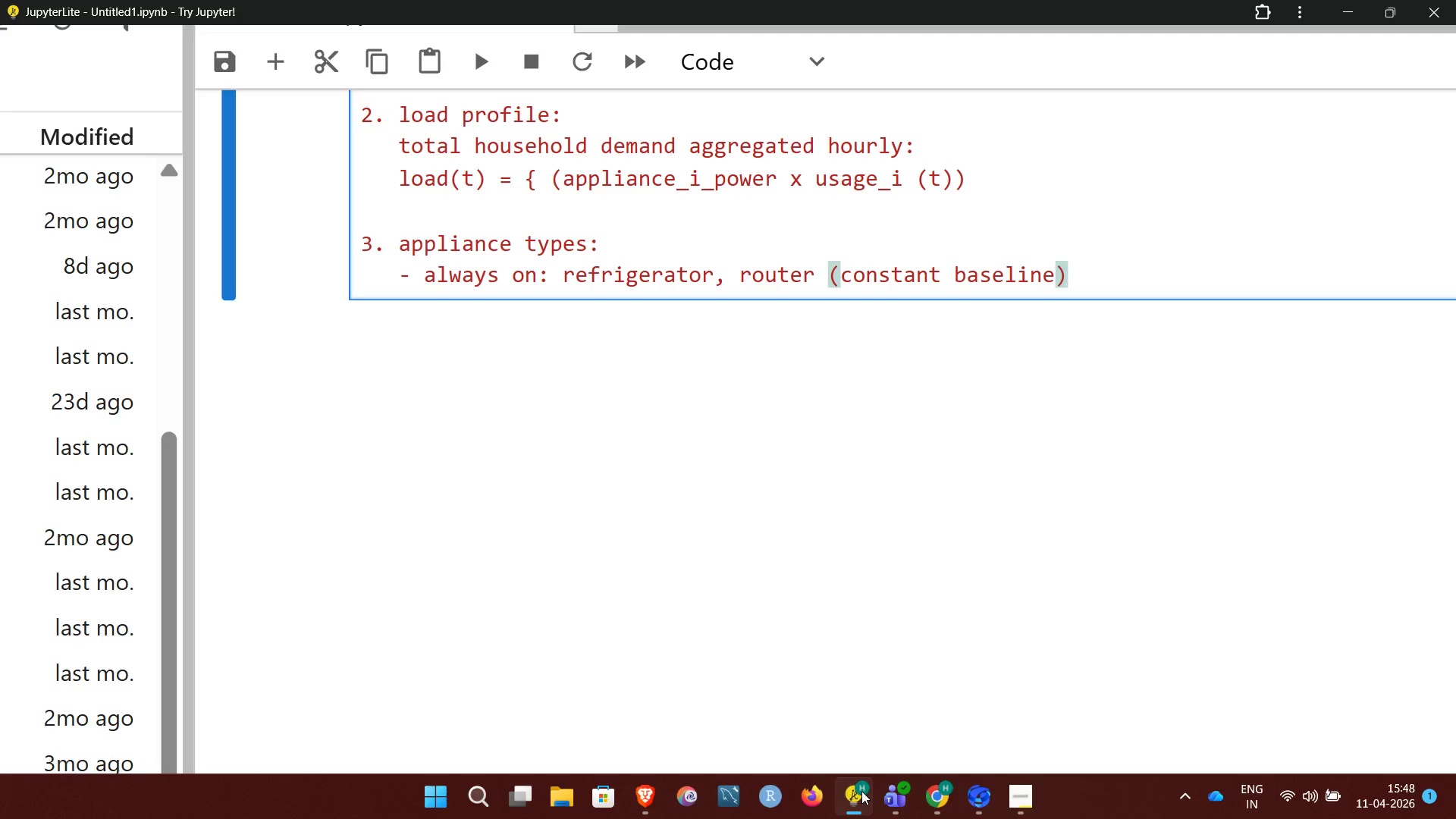 
key(Enter)
 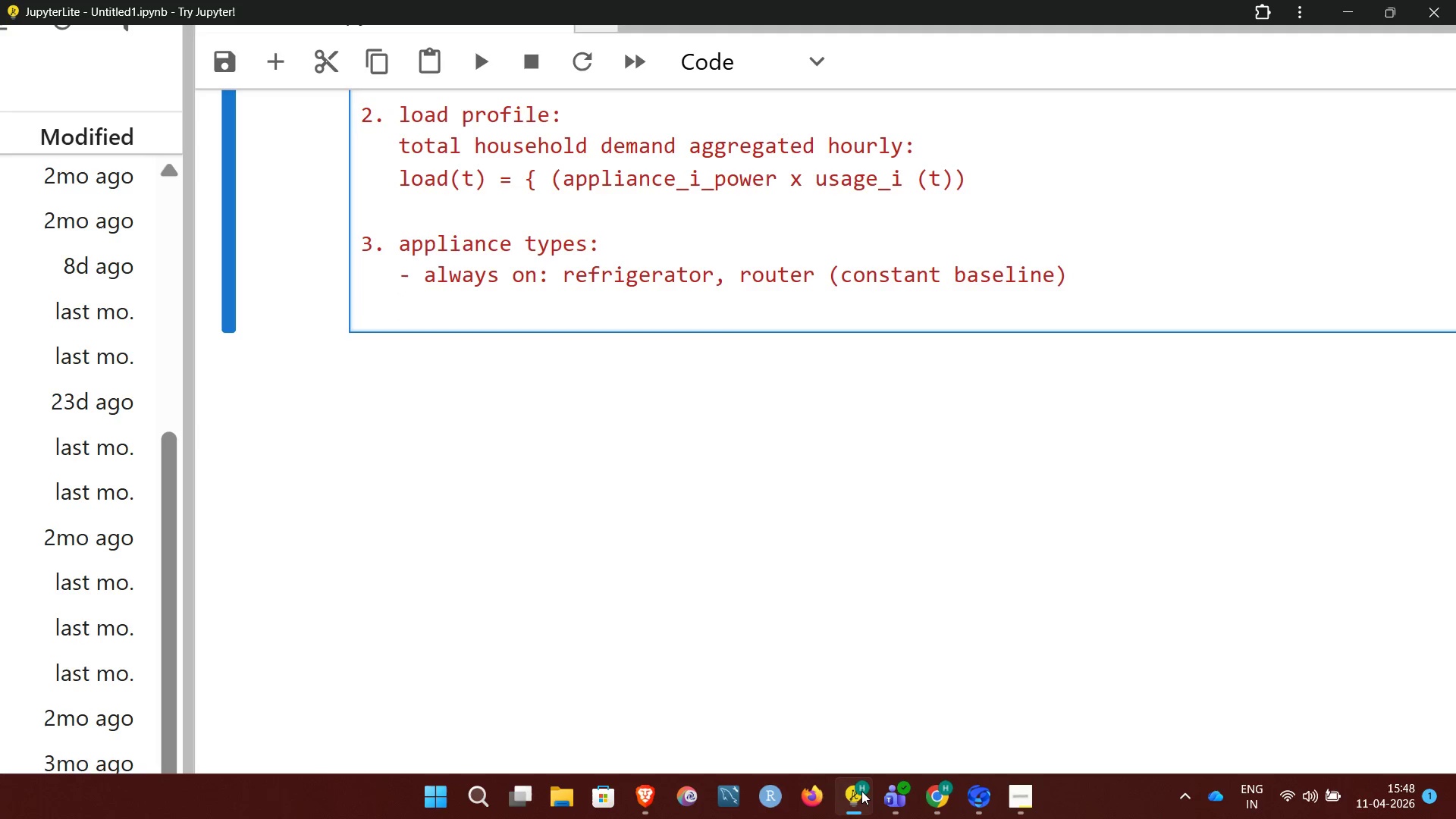 
type(- cyc)
 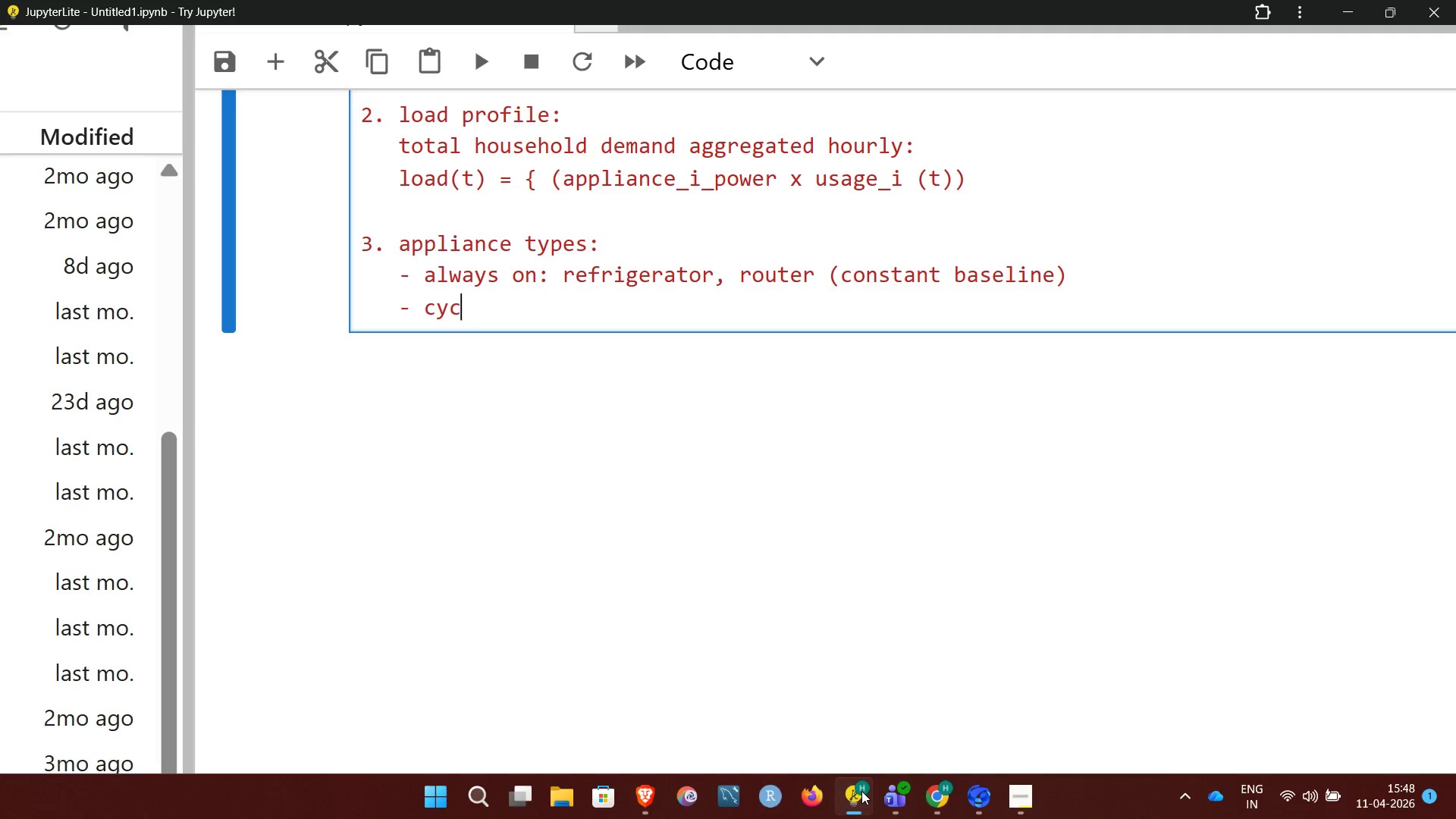 
type(lin: havc)
 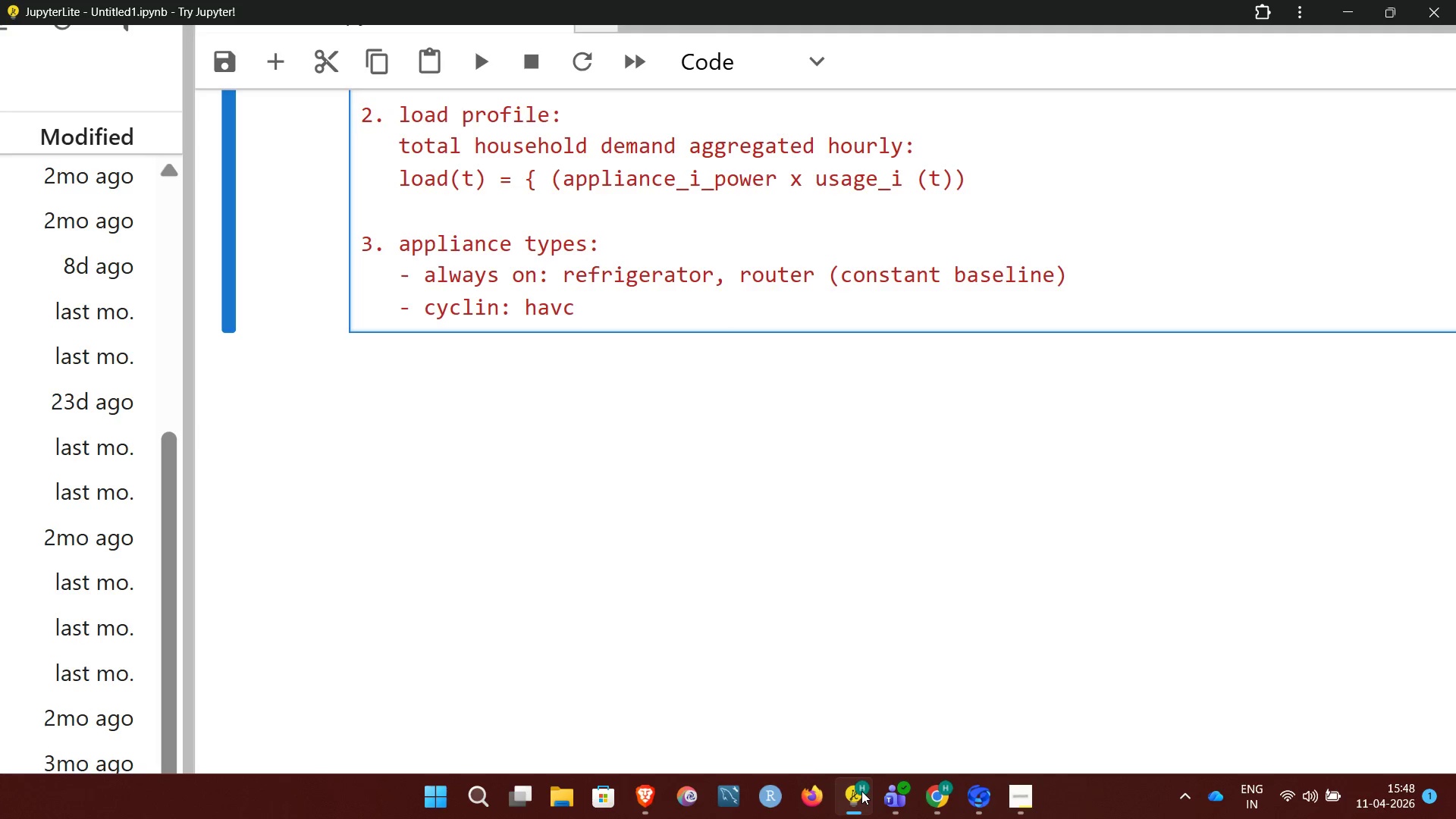 
key(Backspace)
 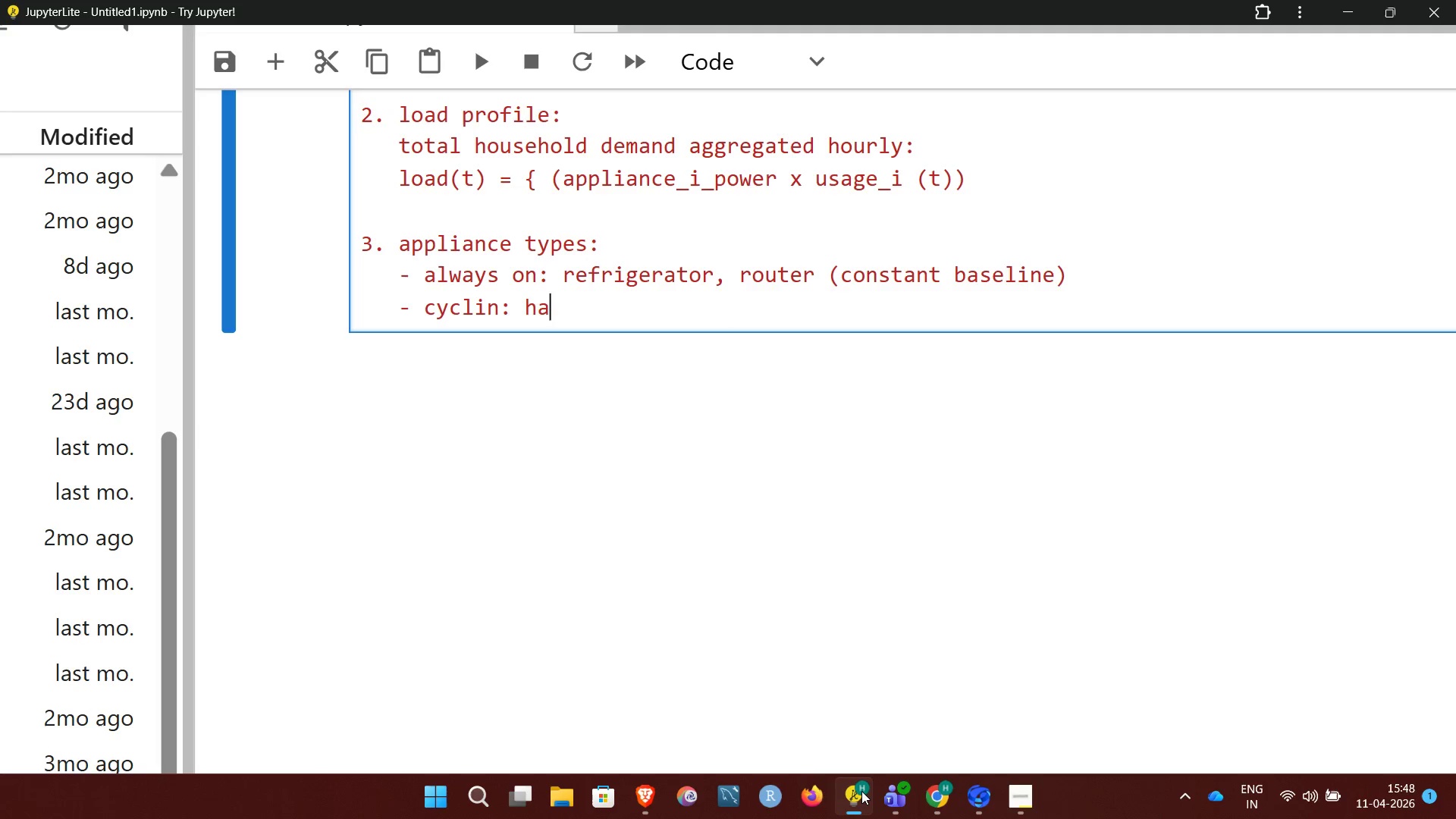 
key(Backspace)
 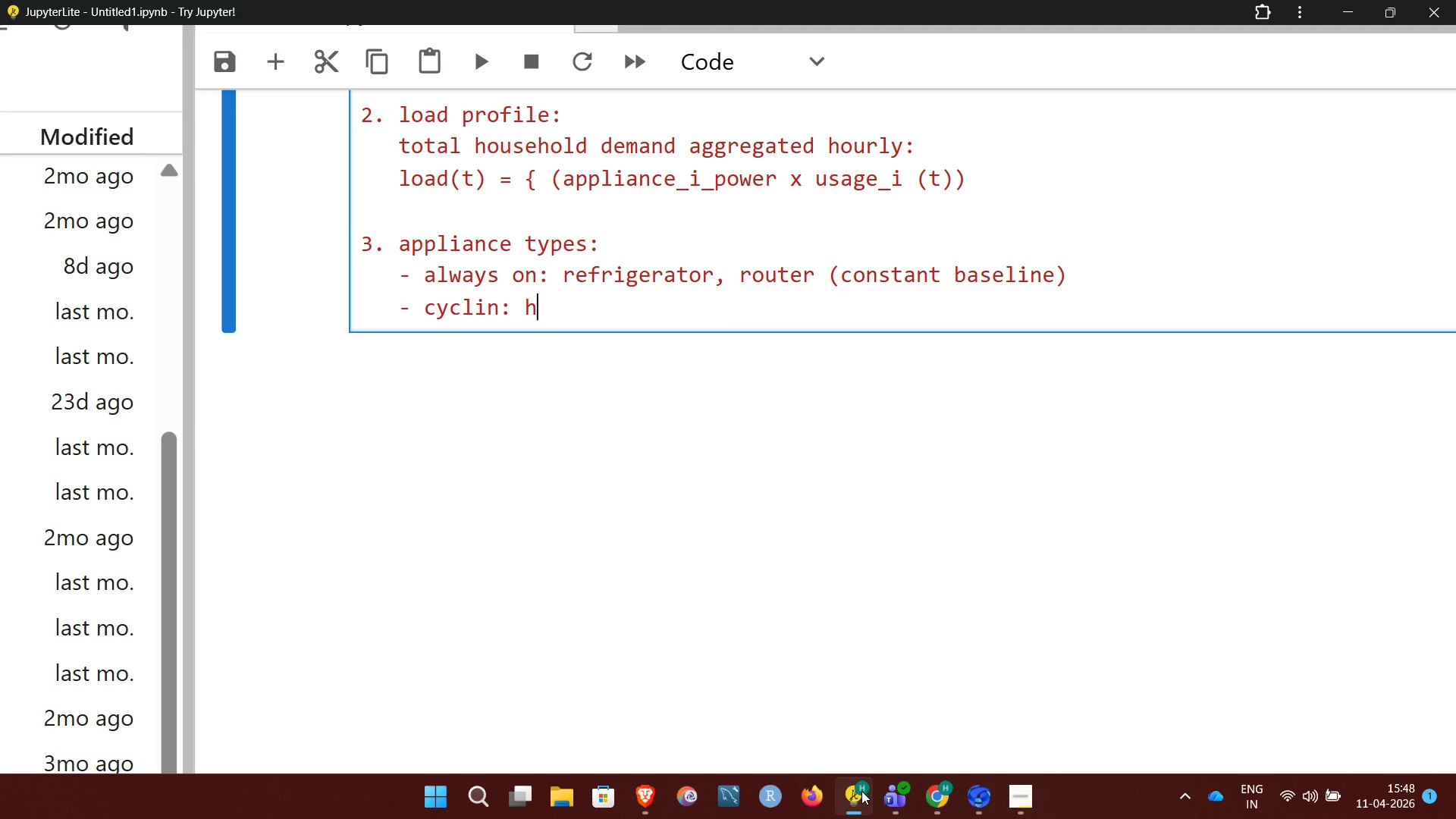 
key(Backspace)
 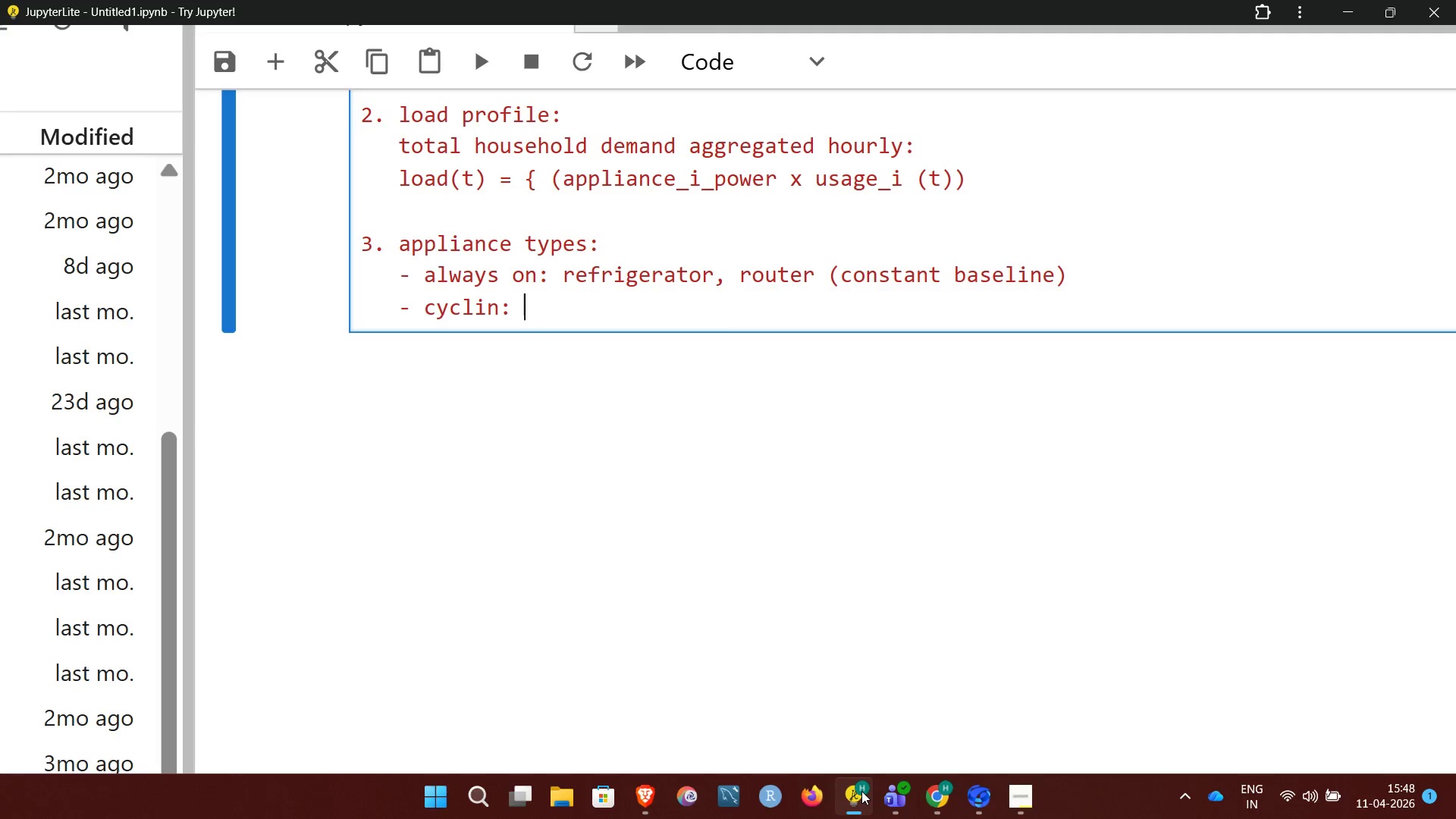 
key(Backspace)
 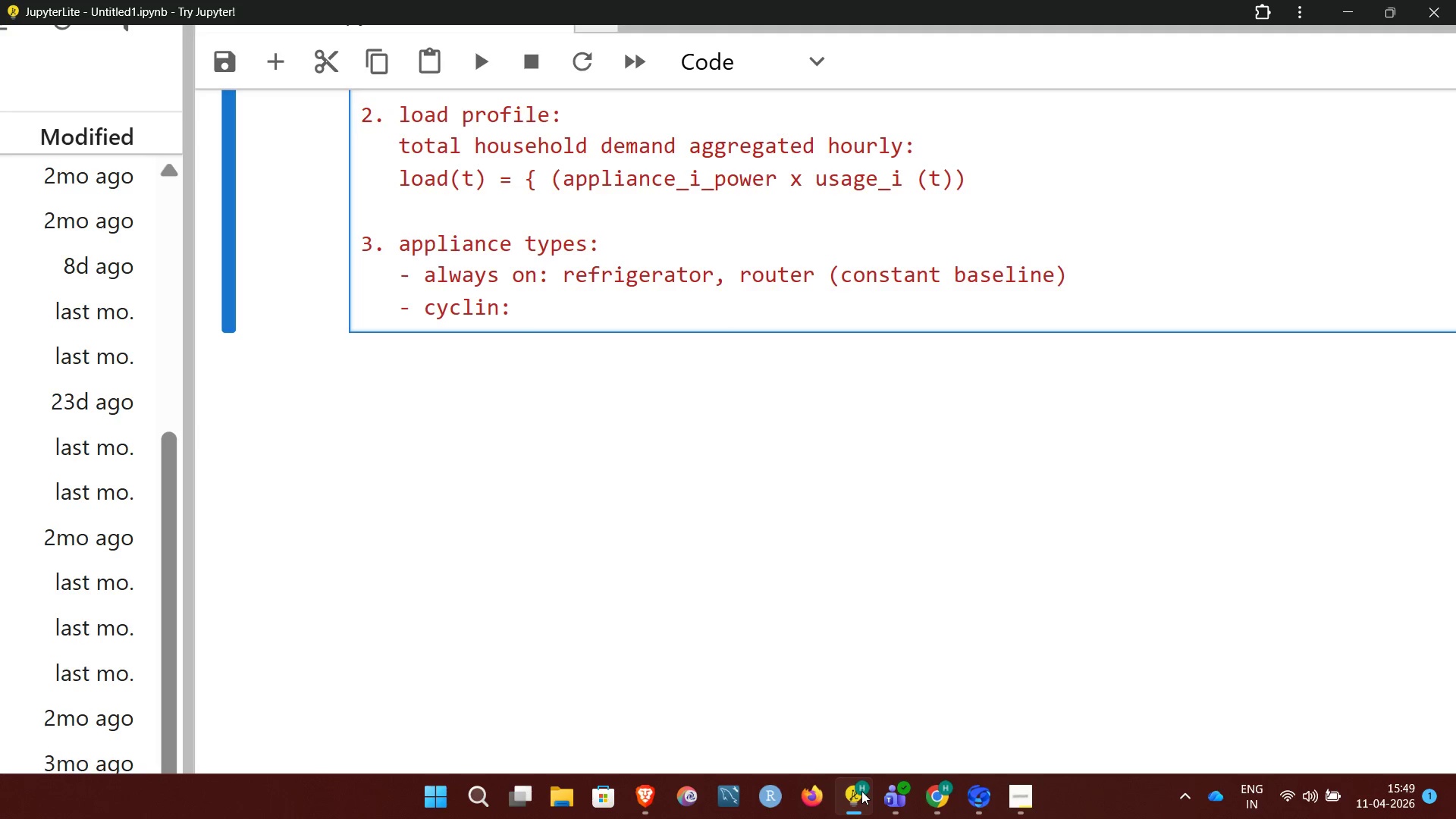 
wait(5.59)
 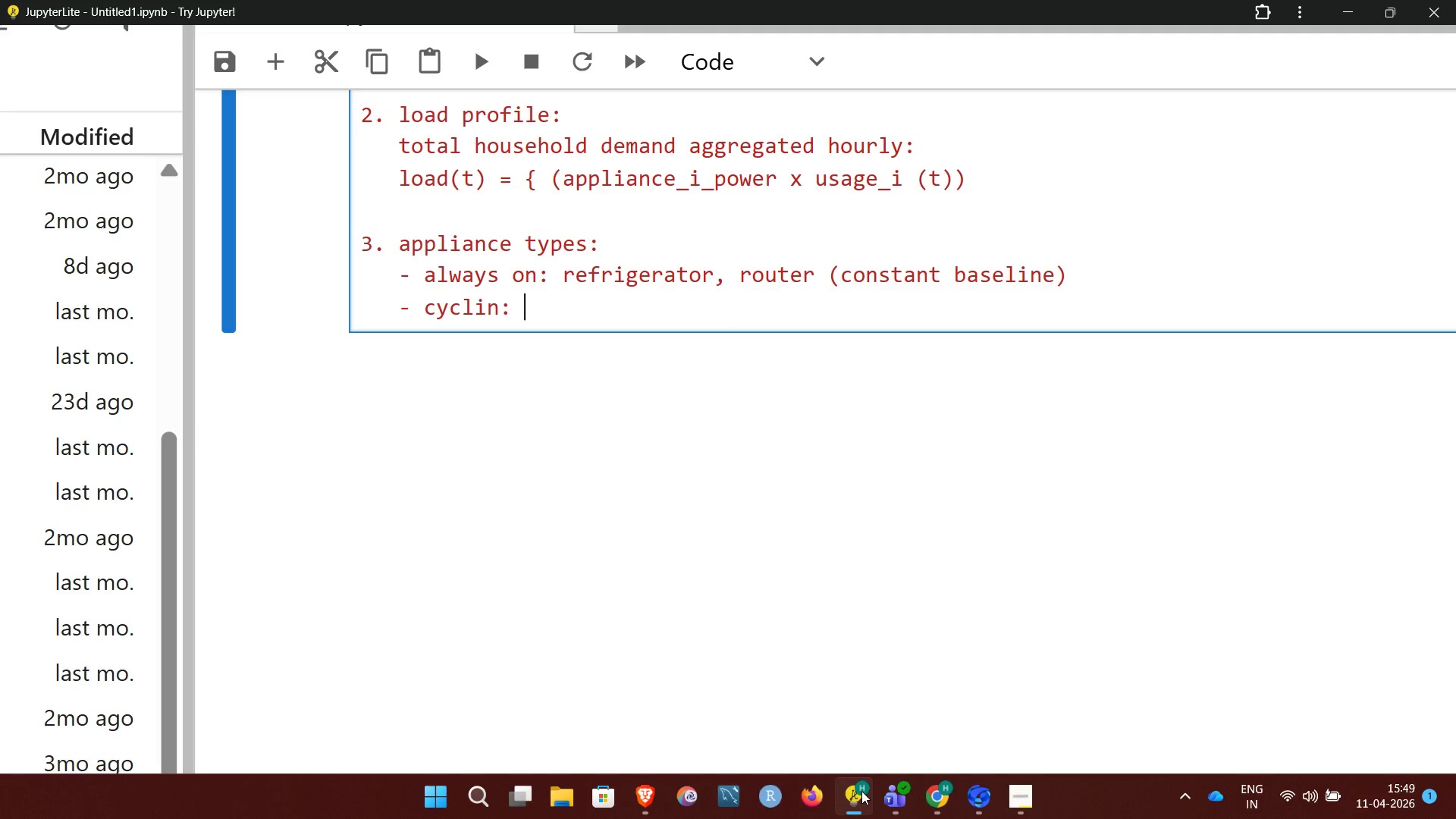 
key(CapsLock)
 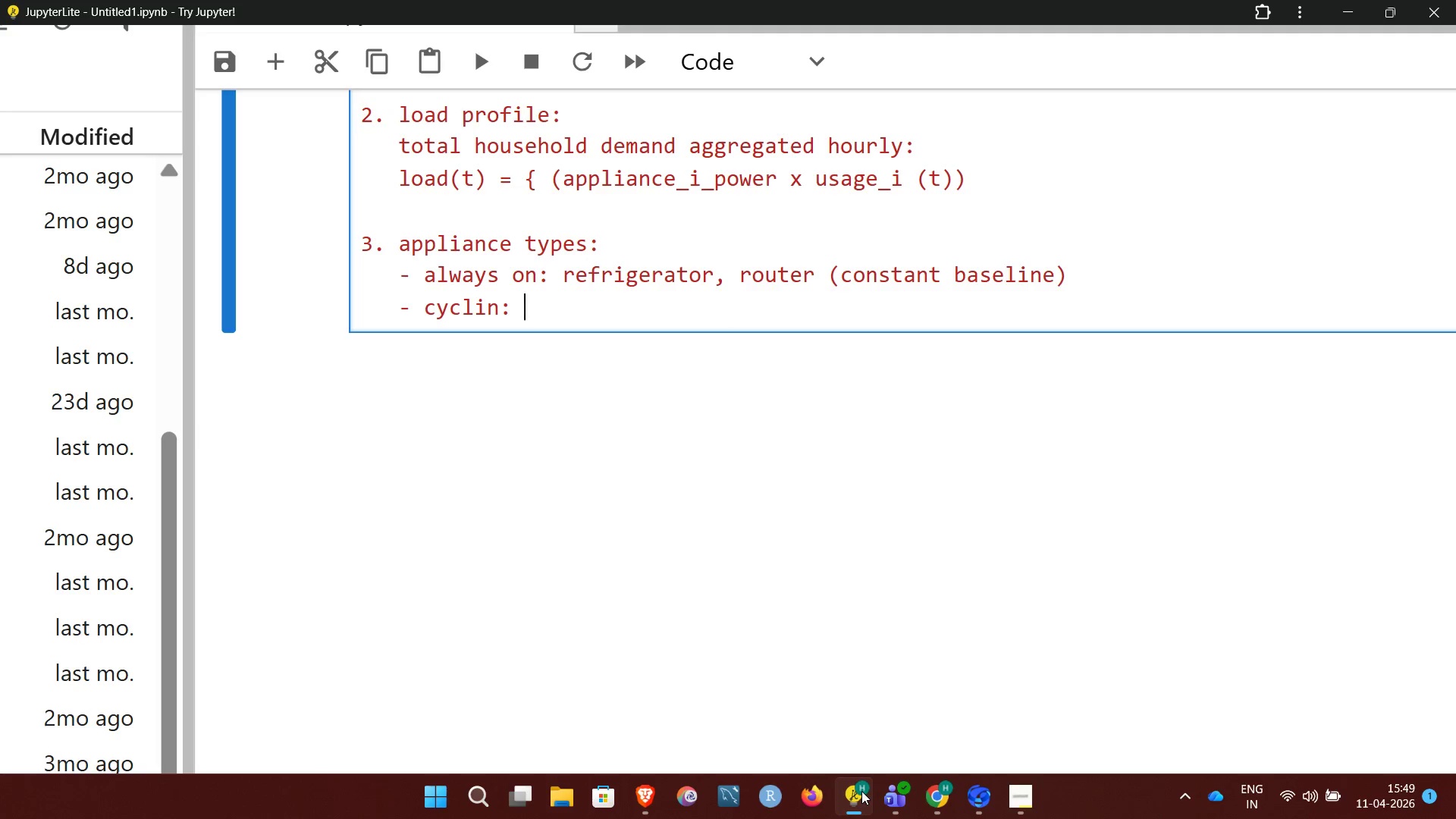 
key(H)
 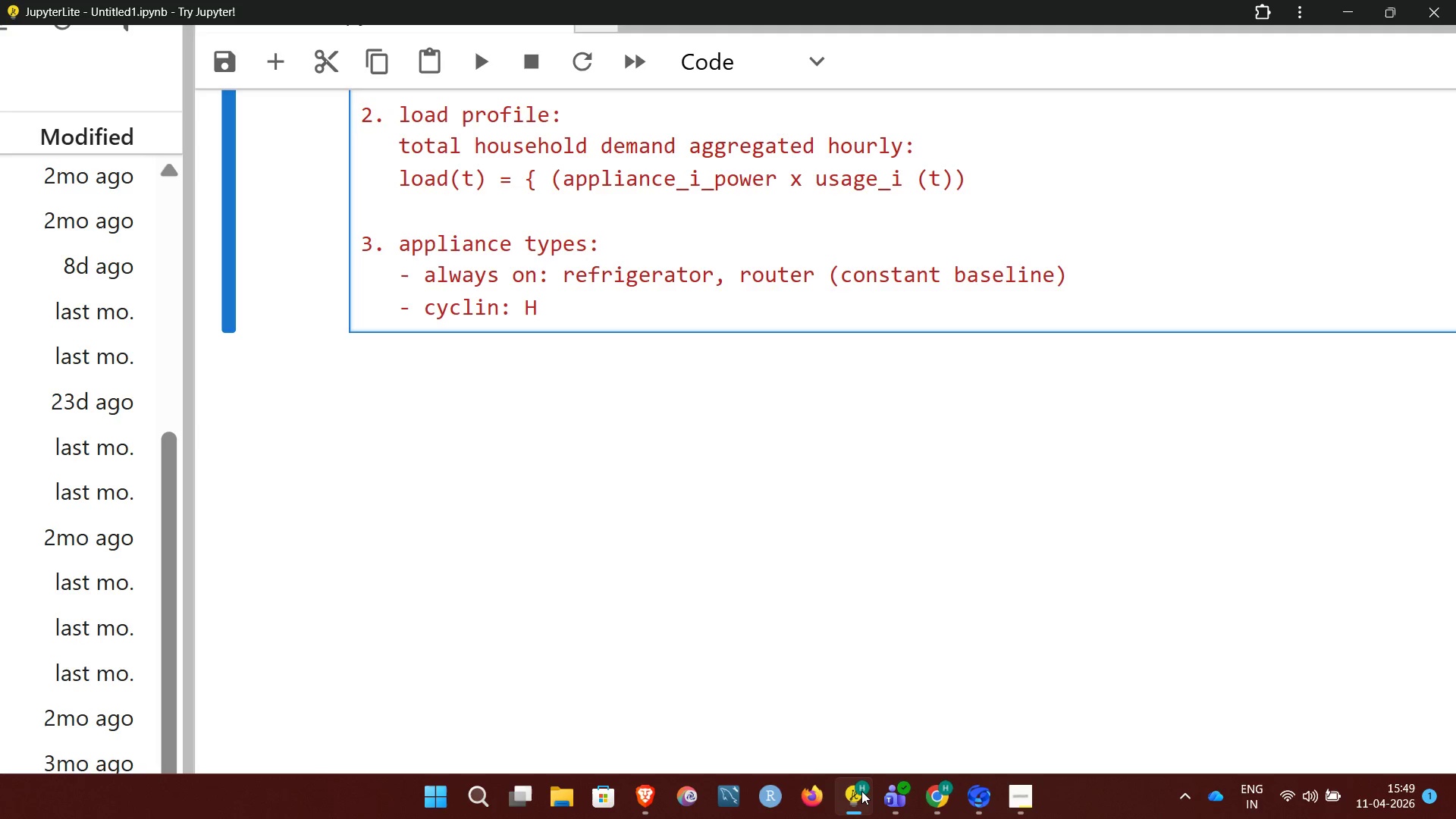 
type(VAC)
 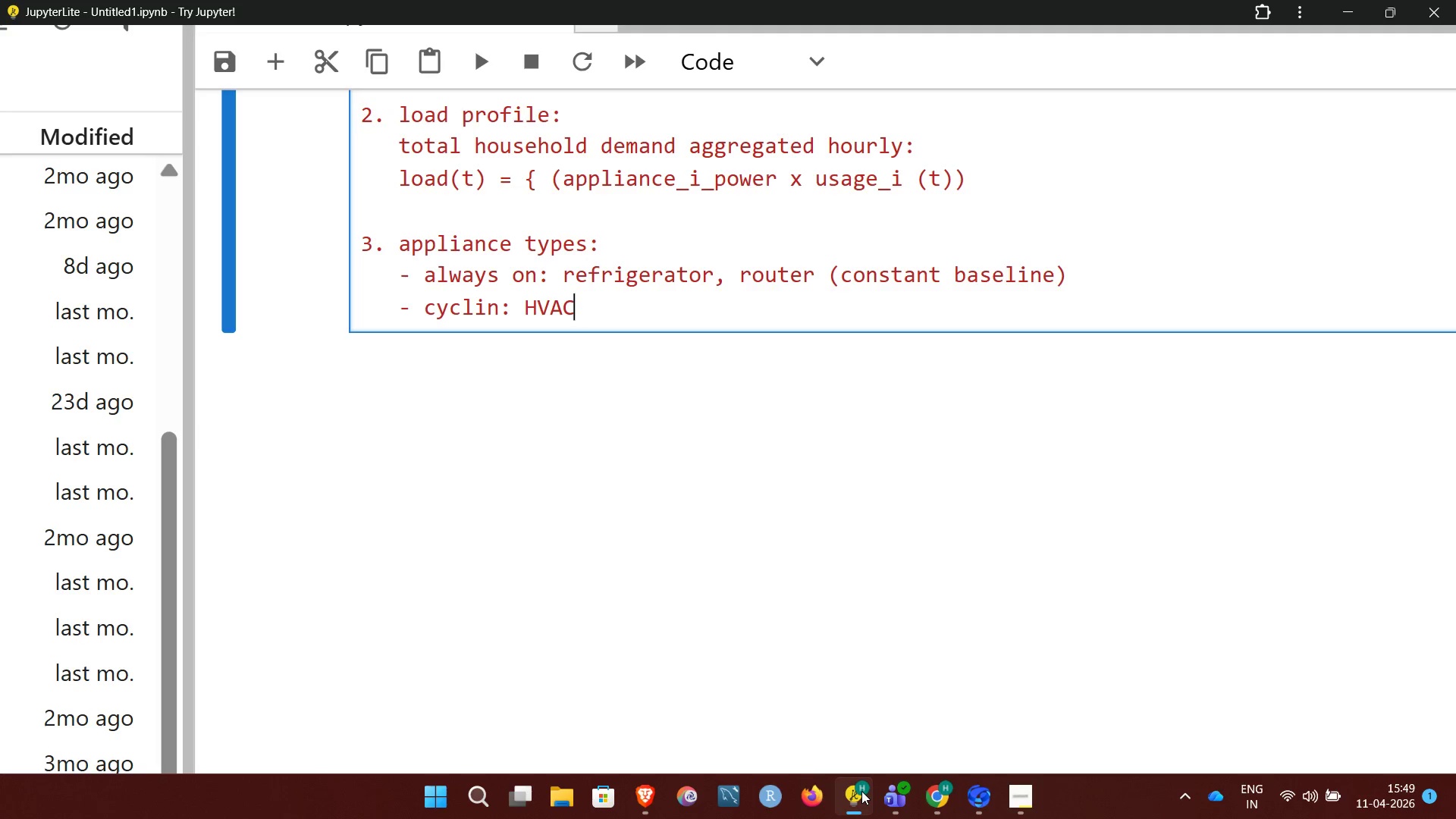 
wait(6.49)
 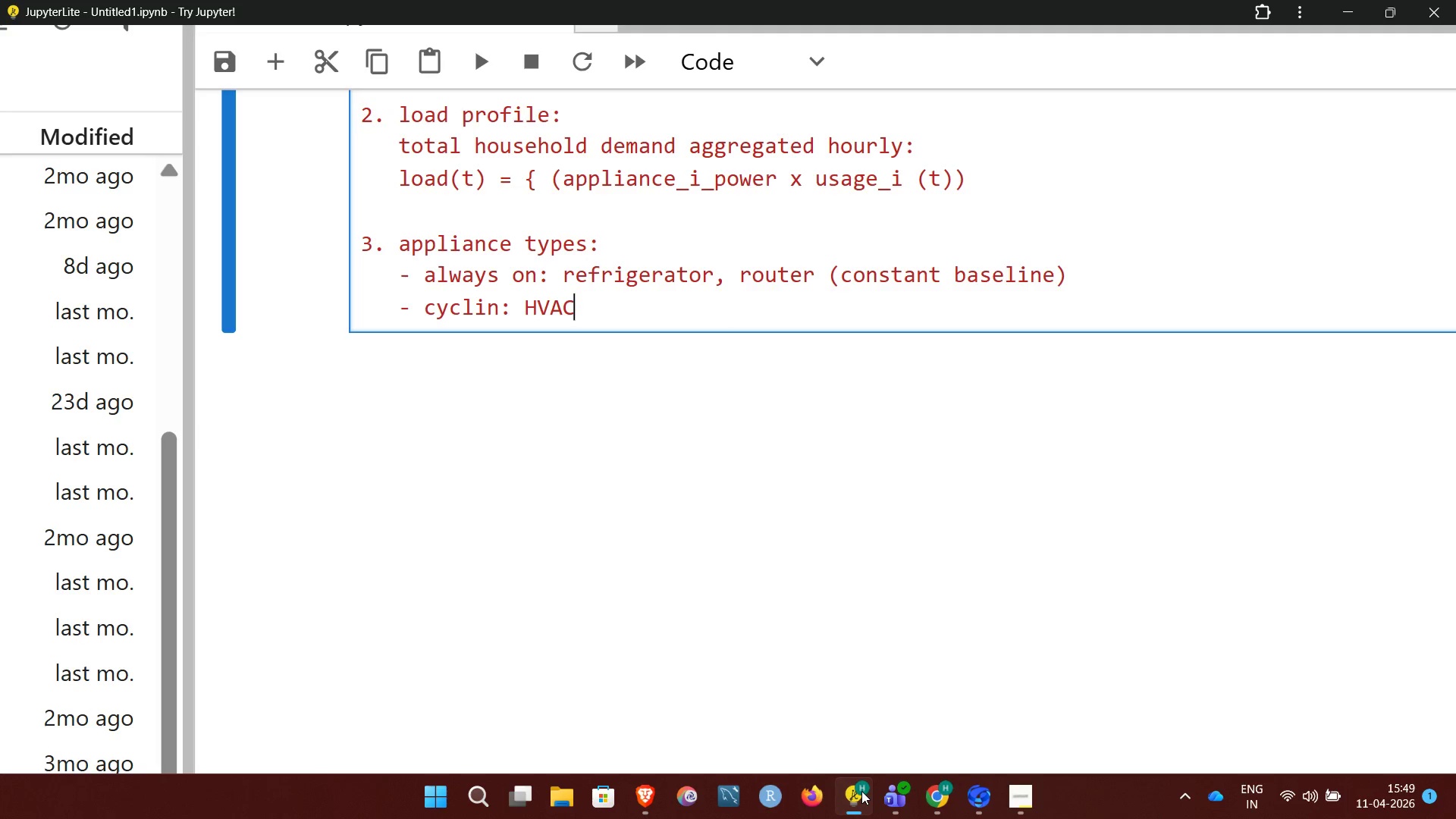 
type( systems (periodic behavior)
 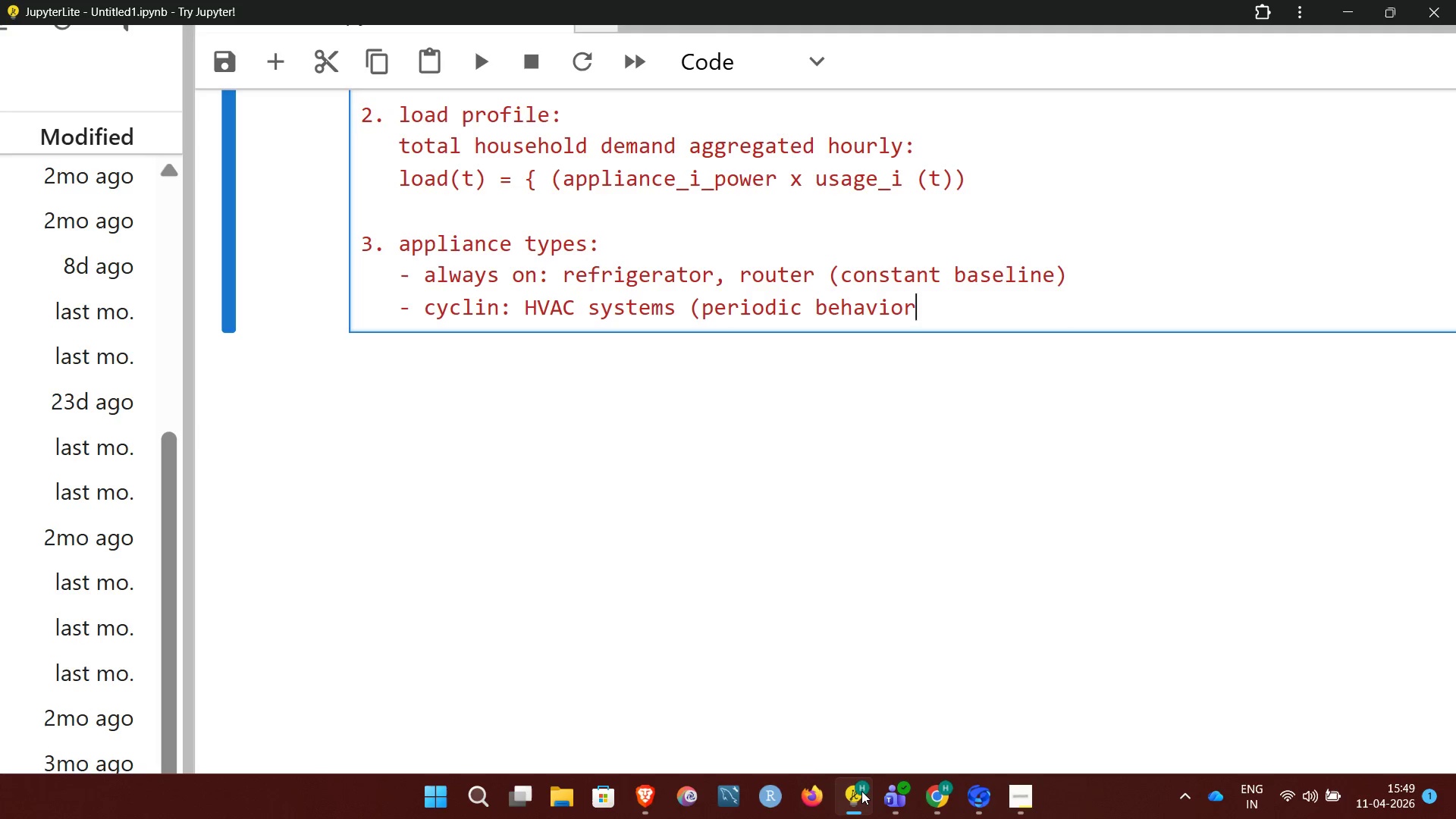 
wait(5.88)
 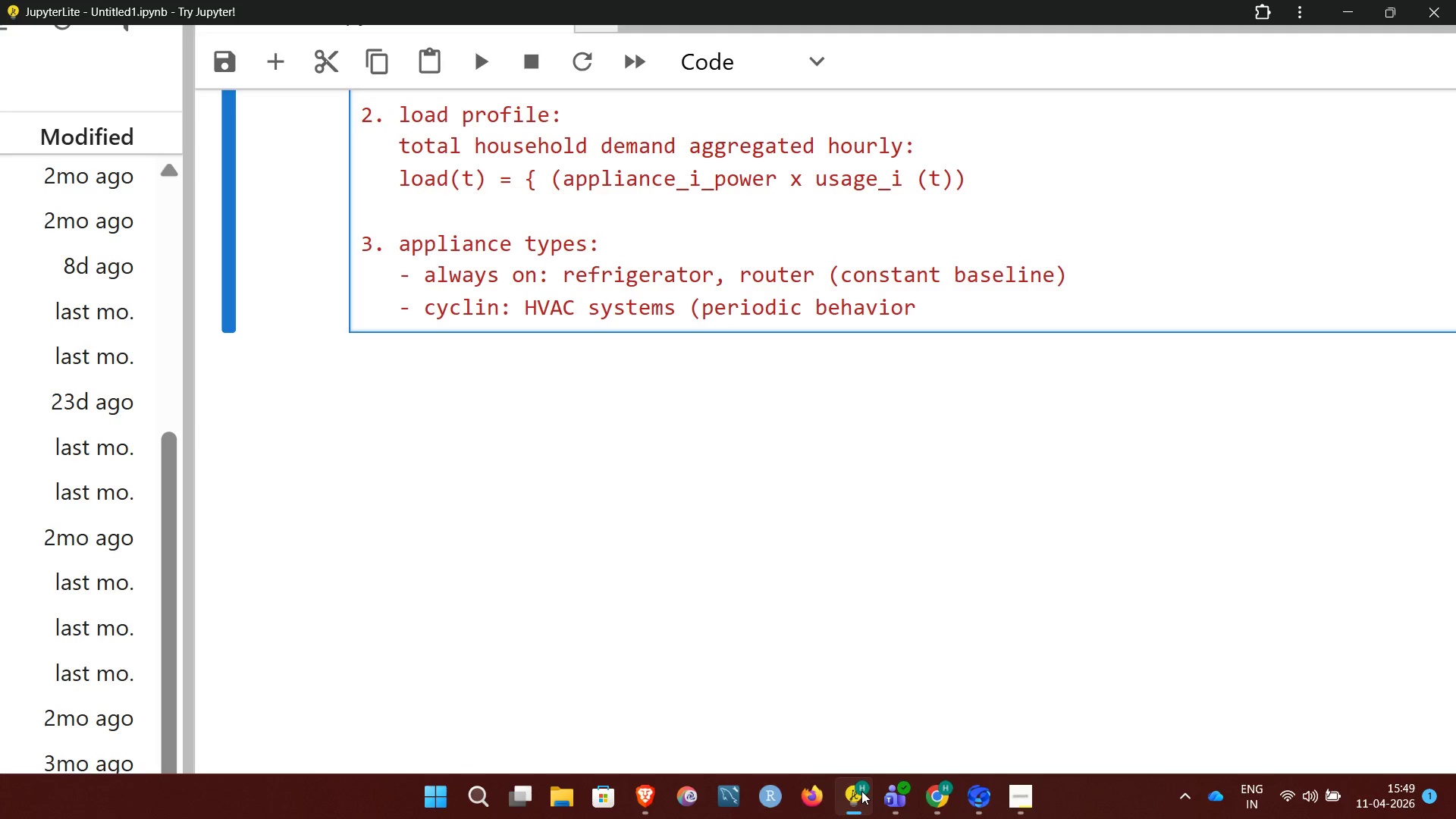 
key(Shift+0)
 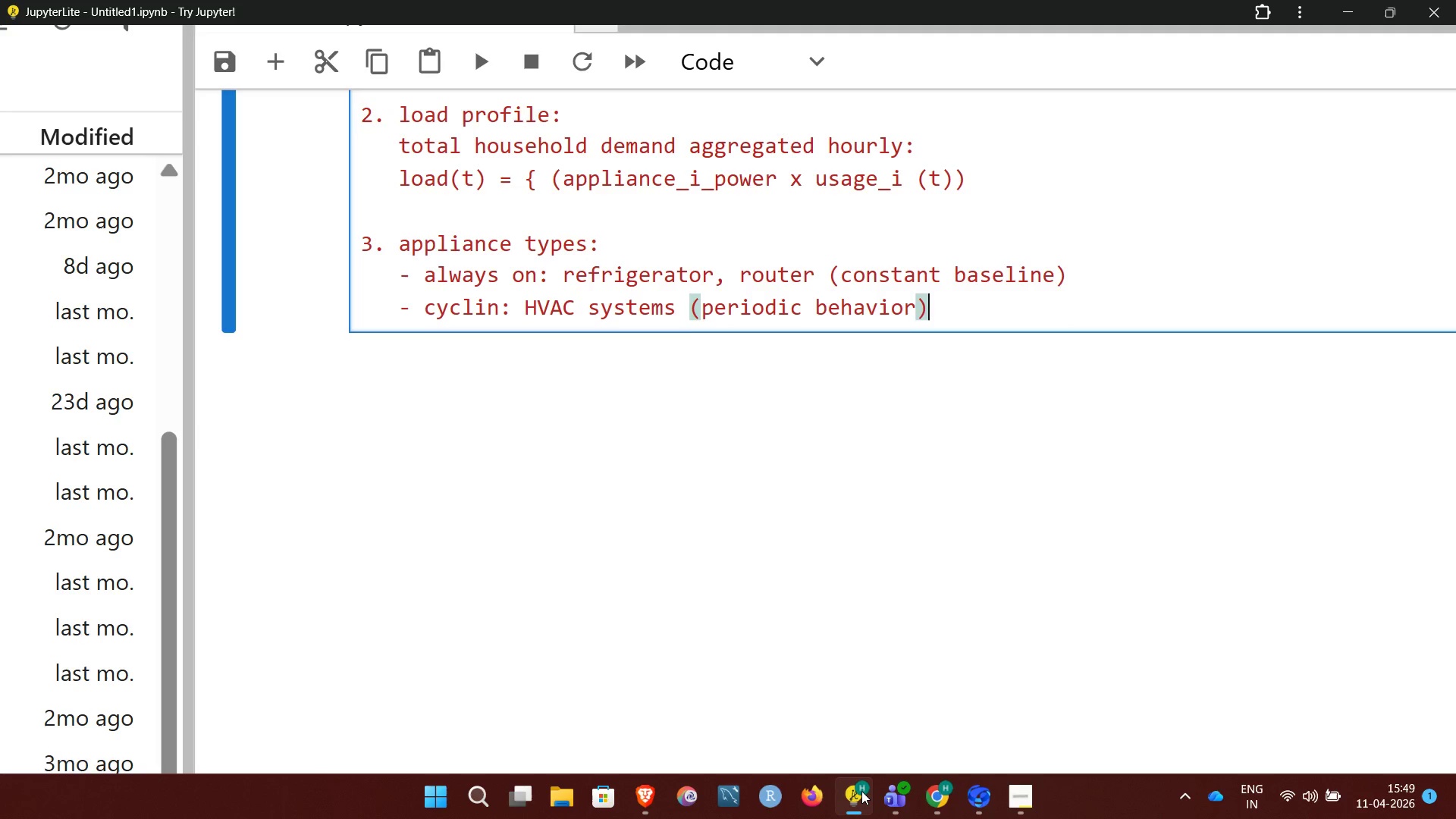 
key(Enter)
 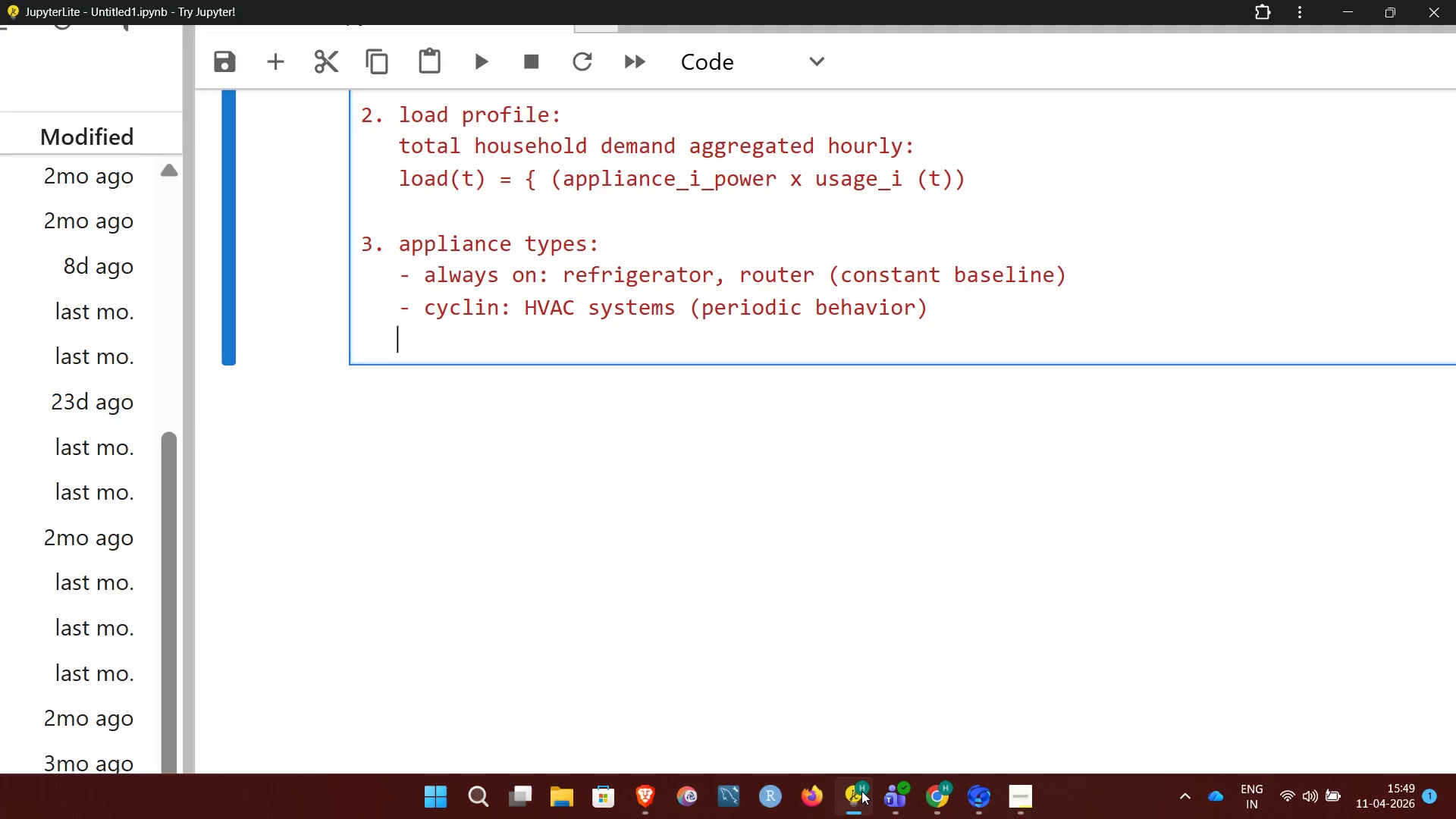 
key(Minus)
 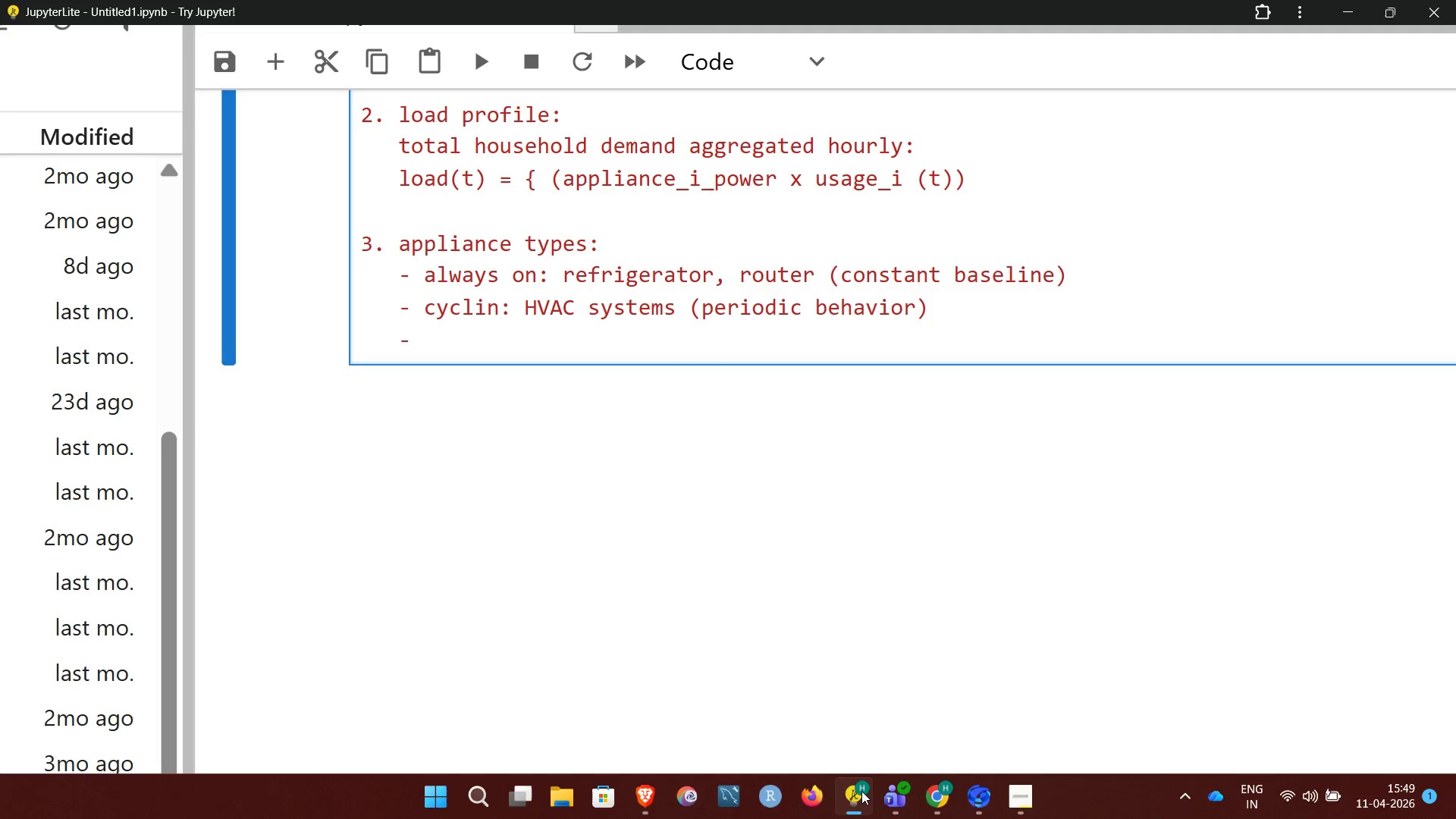 
key(Space)
 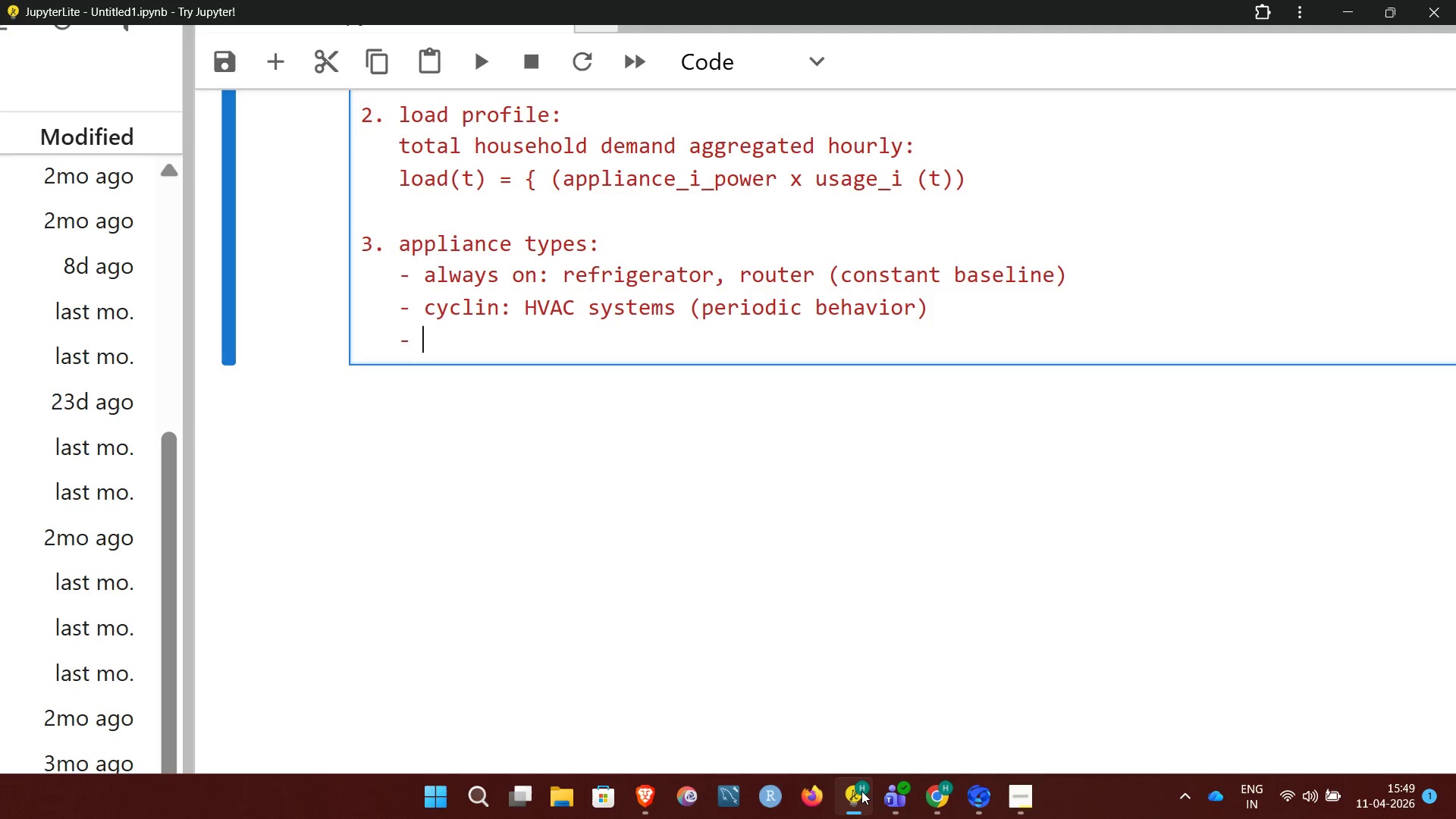 
type(user-driver: )
 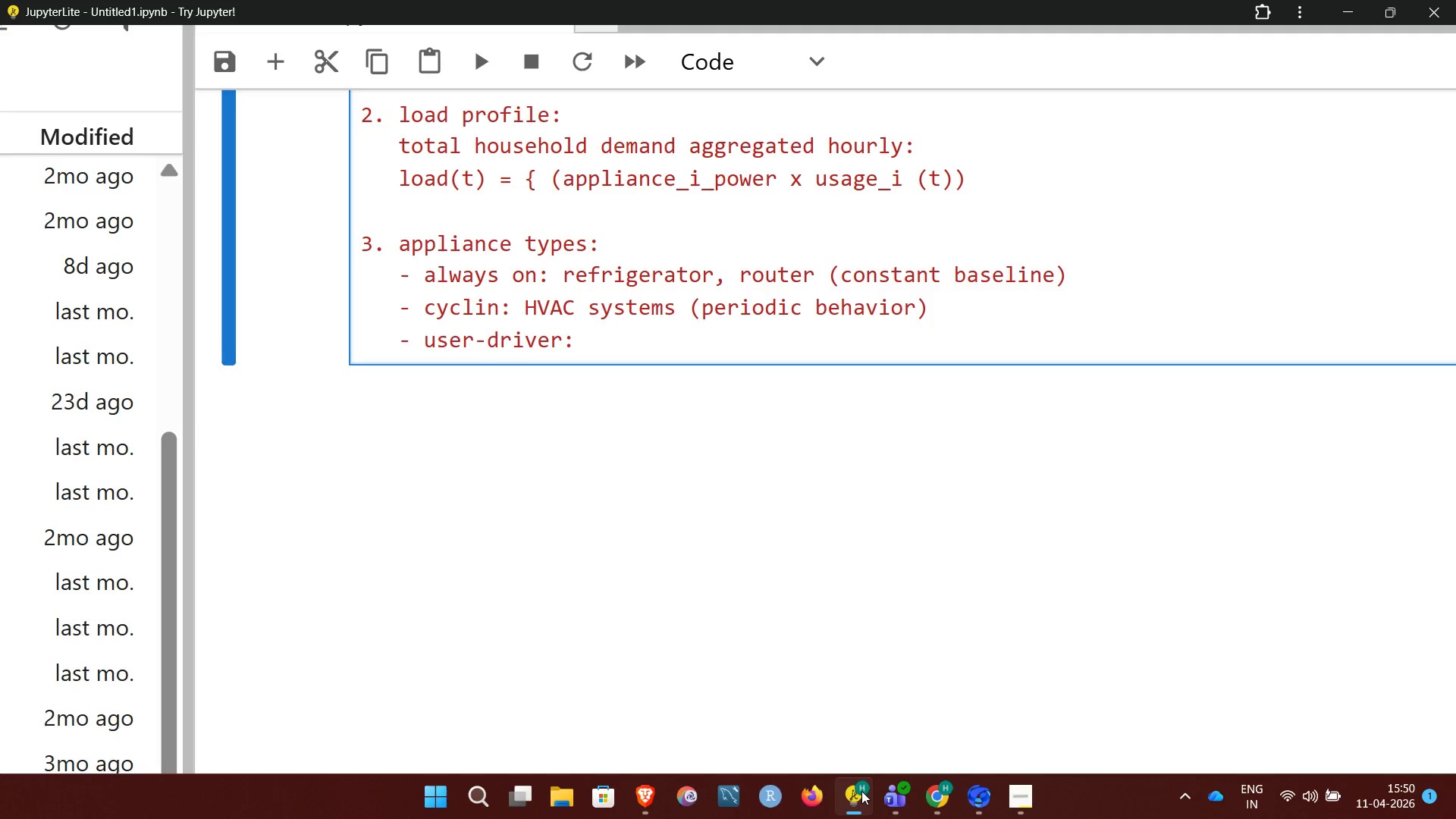 
wait(9.91)
 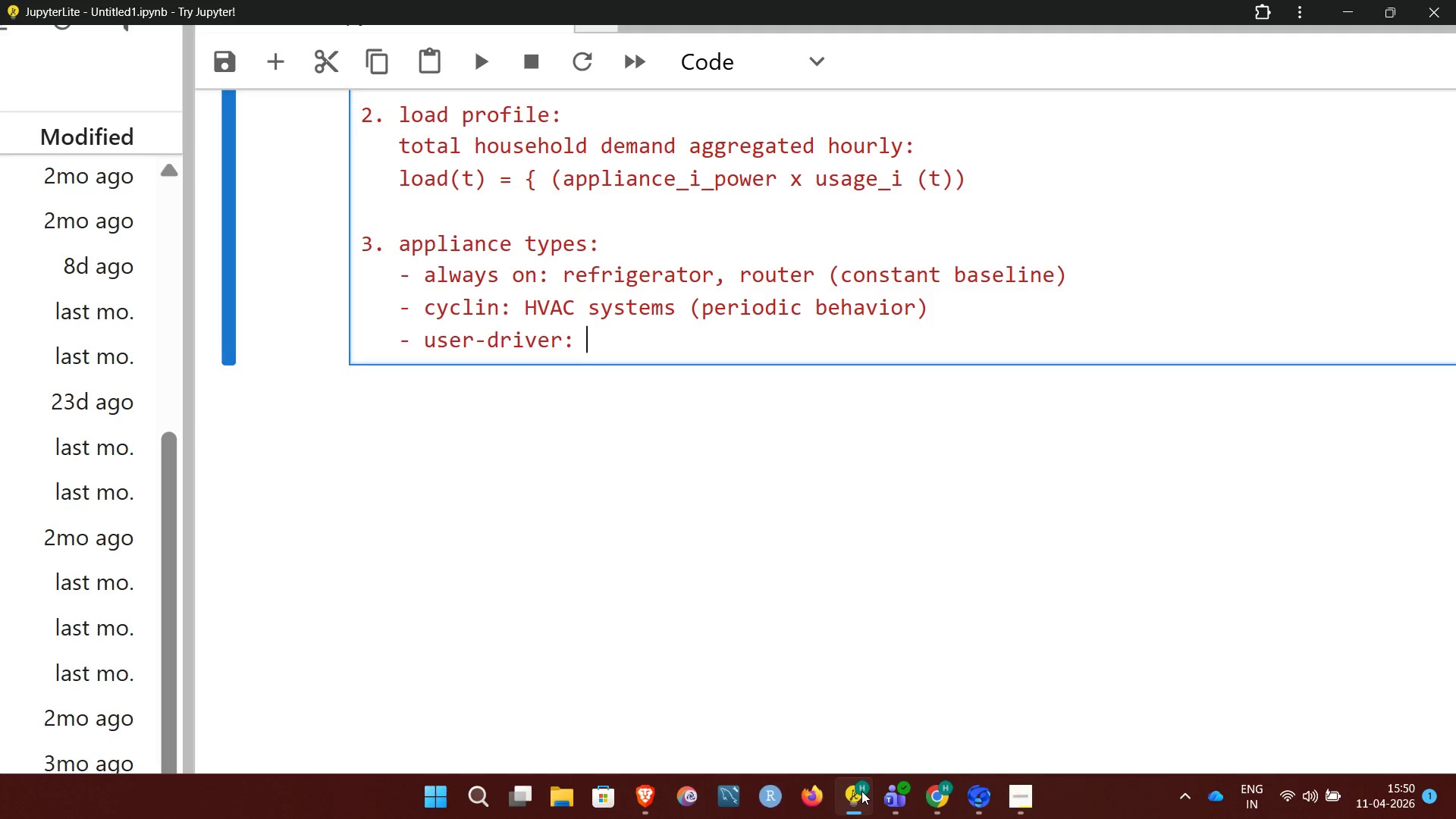 
type(d)
key(Backspace)
type(Dishwasher)
 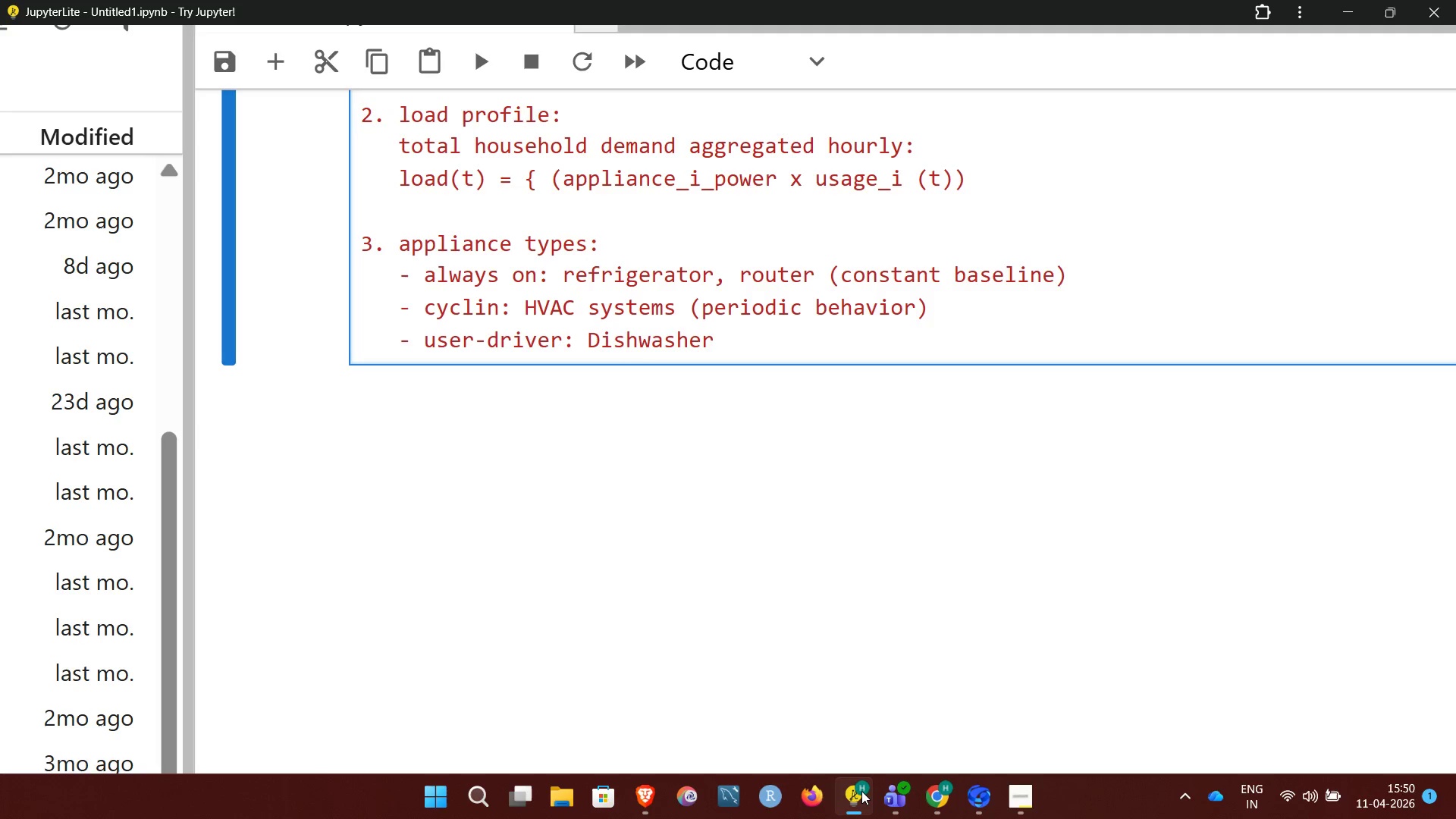 
type(, washing)
 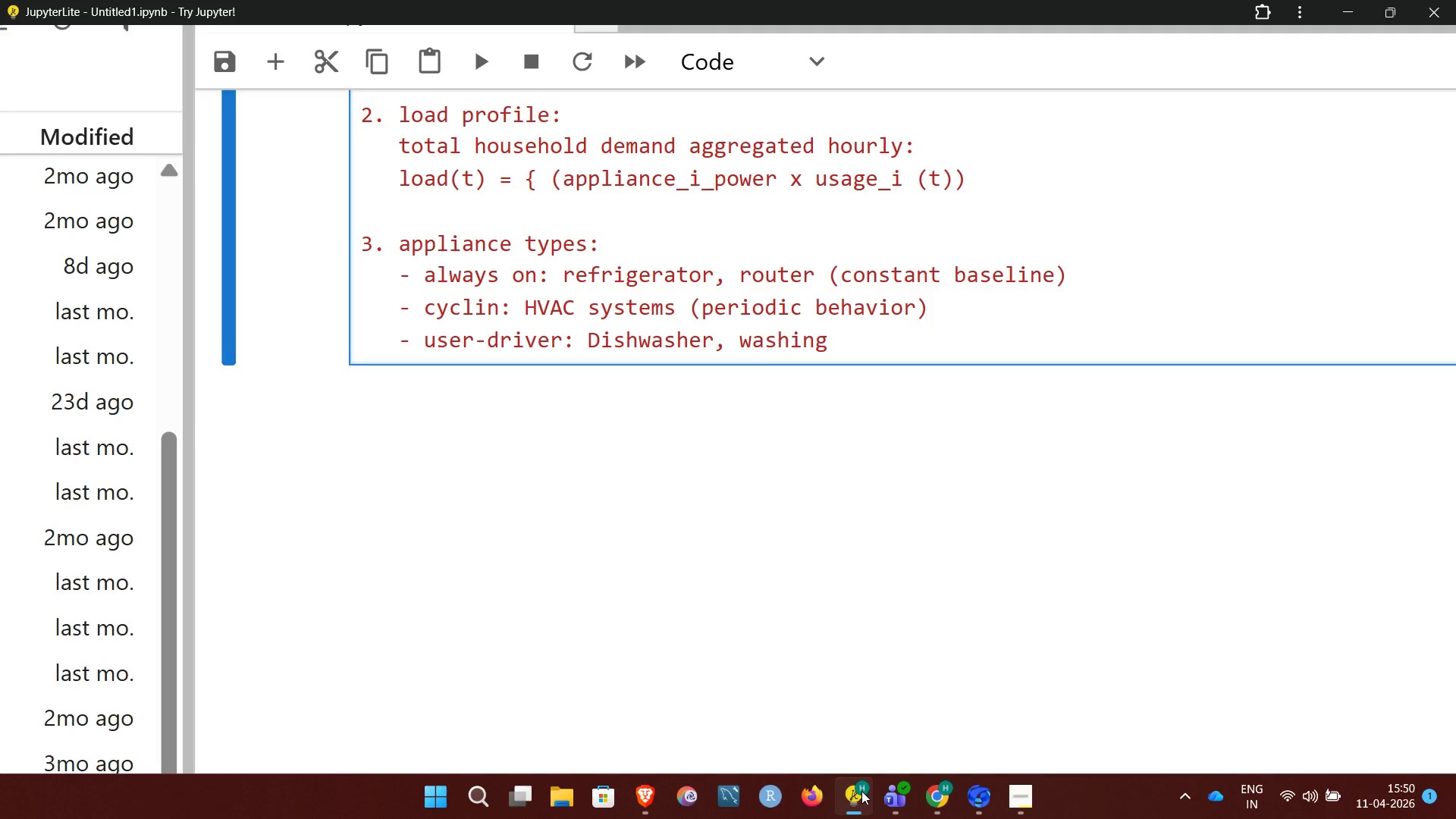 
wait(7.42)
 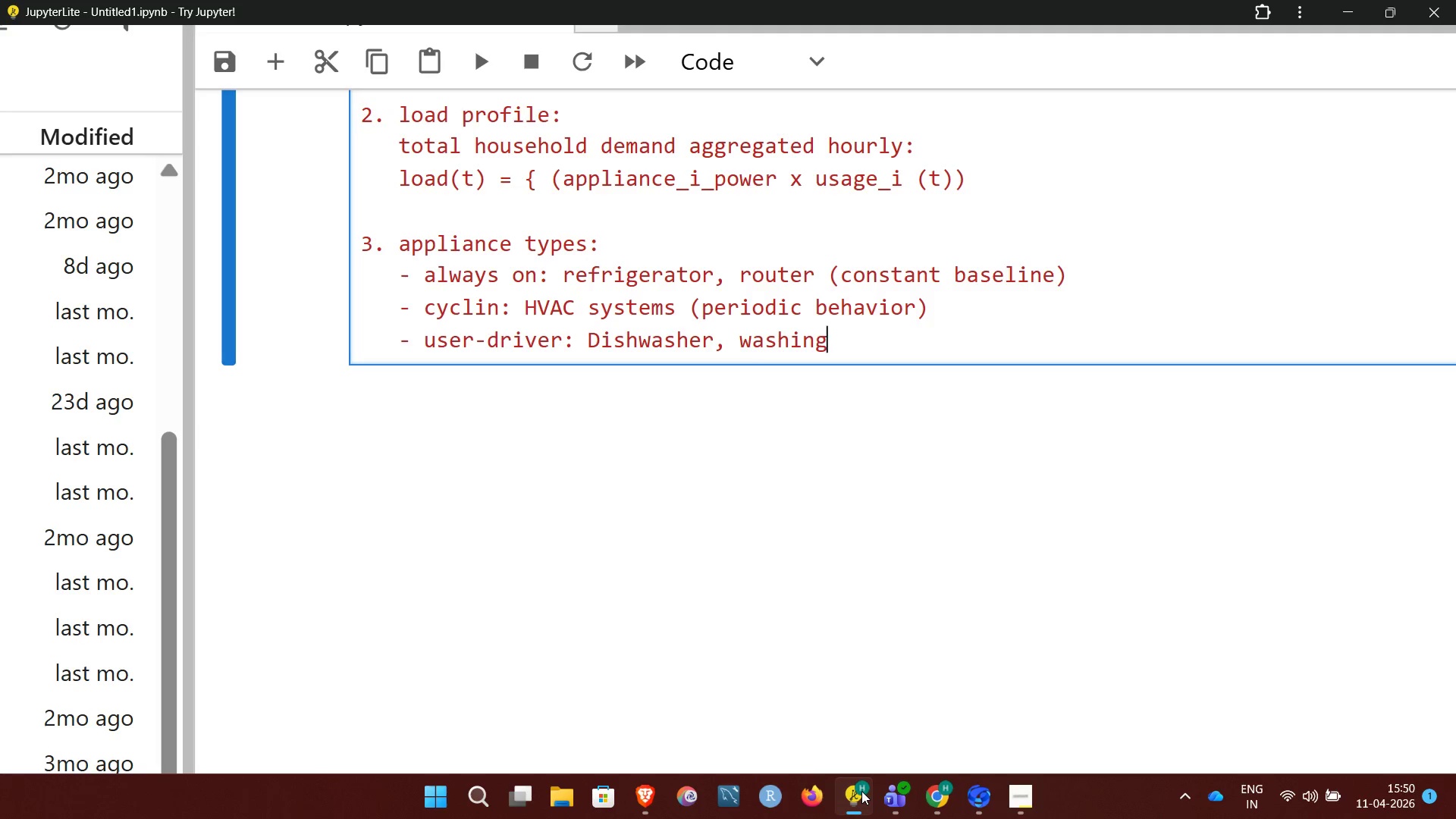 
type( machine (schedule))
 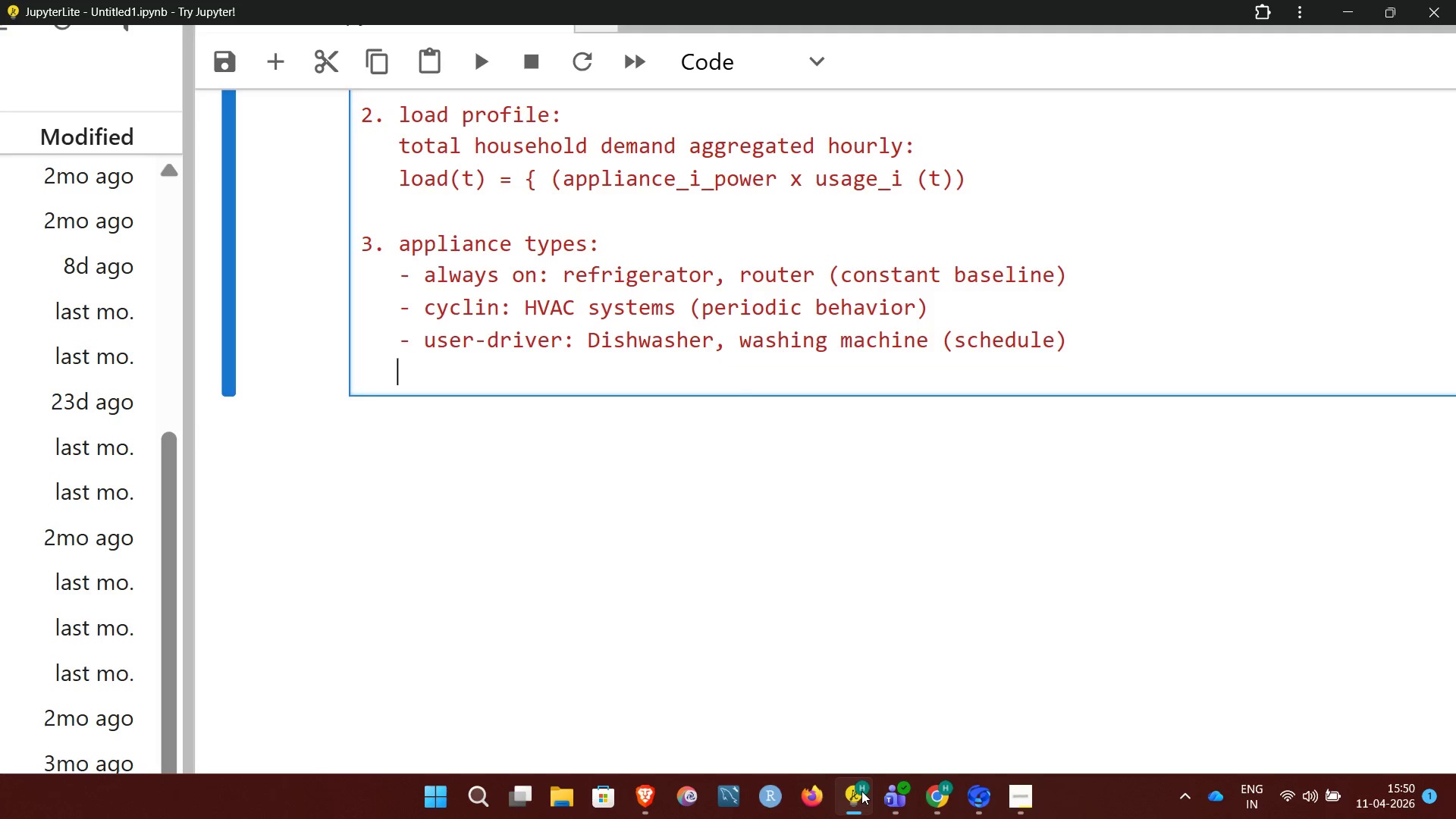 
 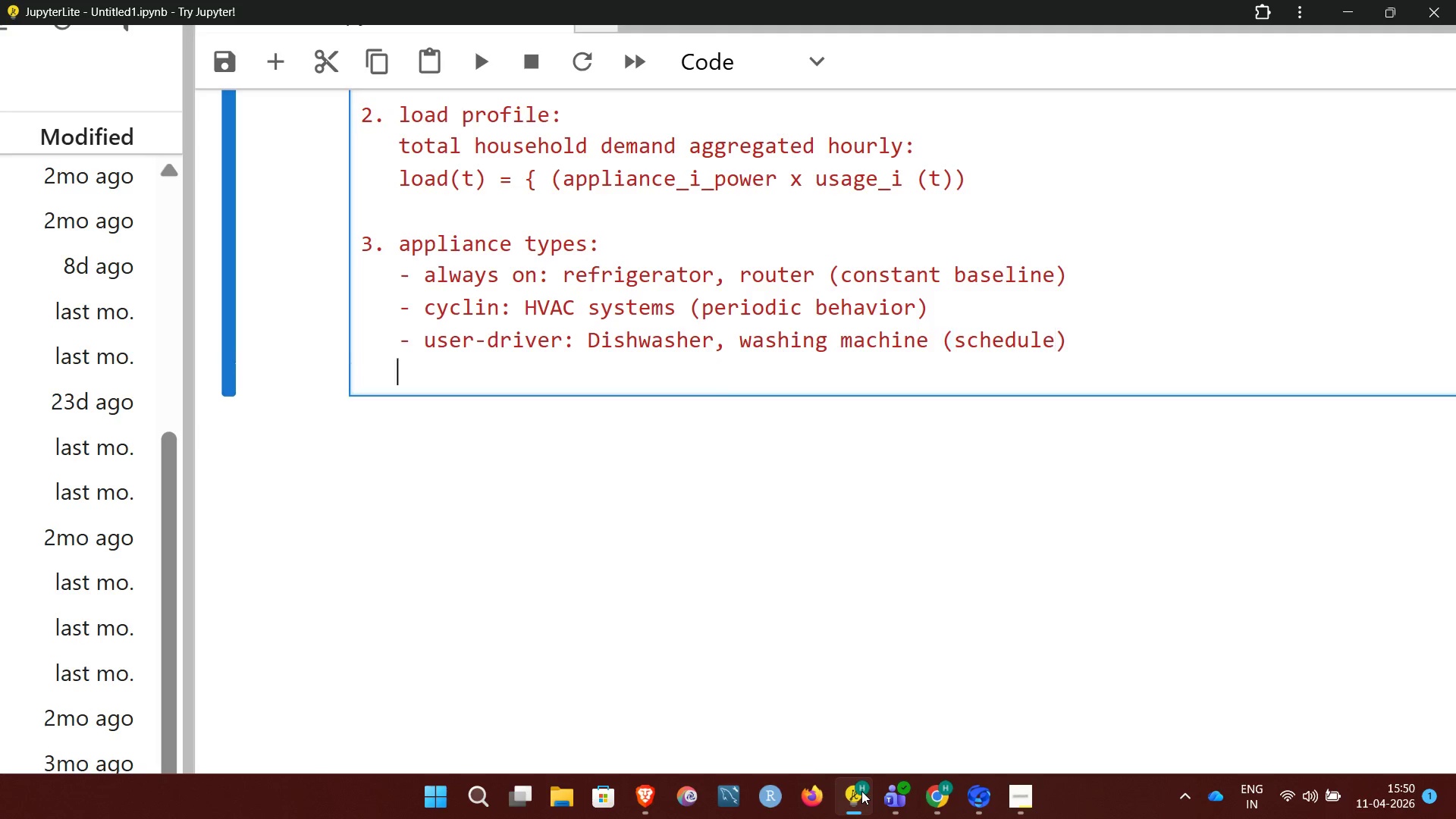 
key(Enter)
 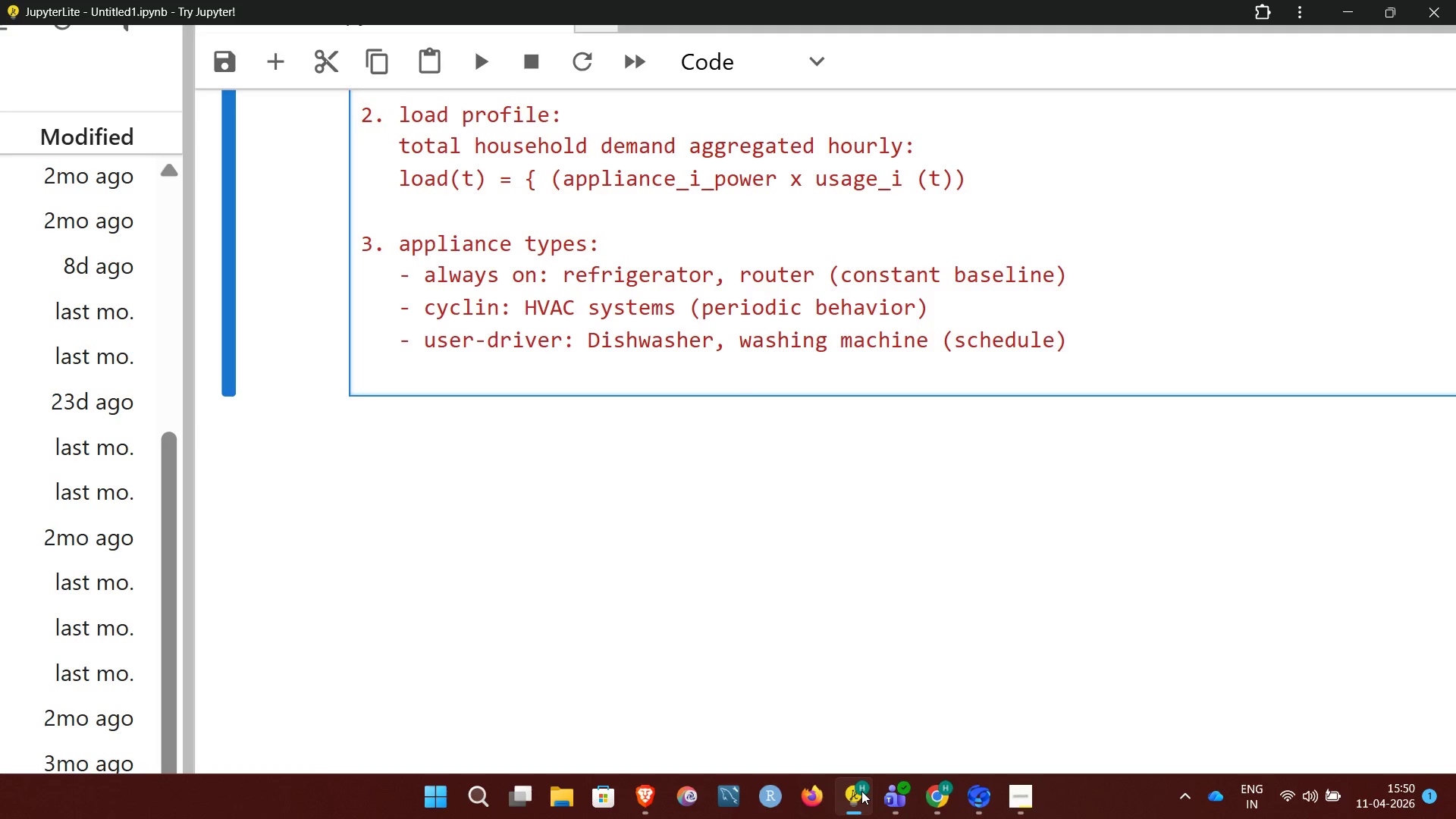 
key(Enter)
 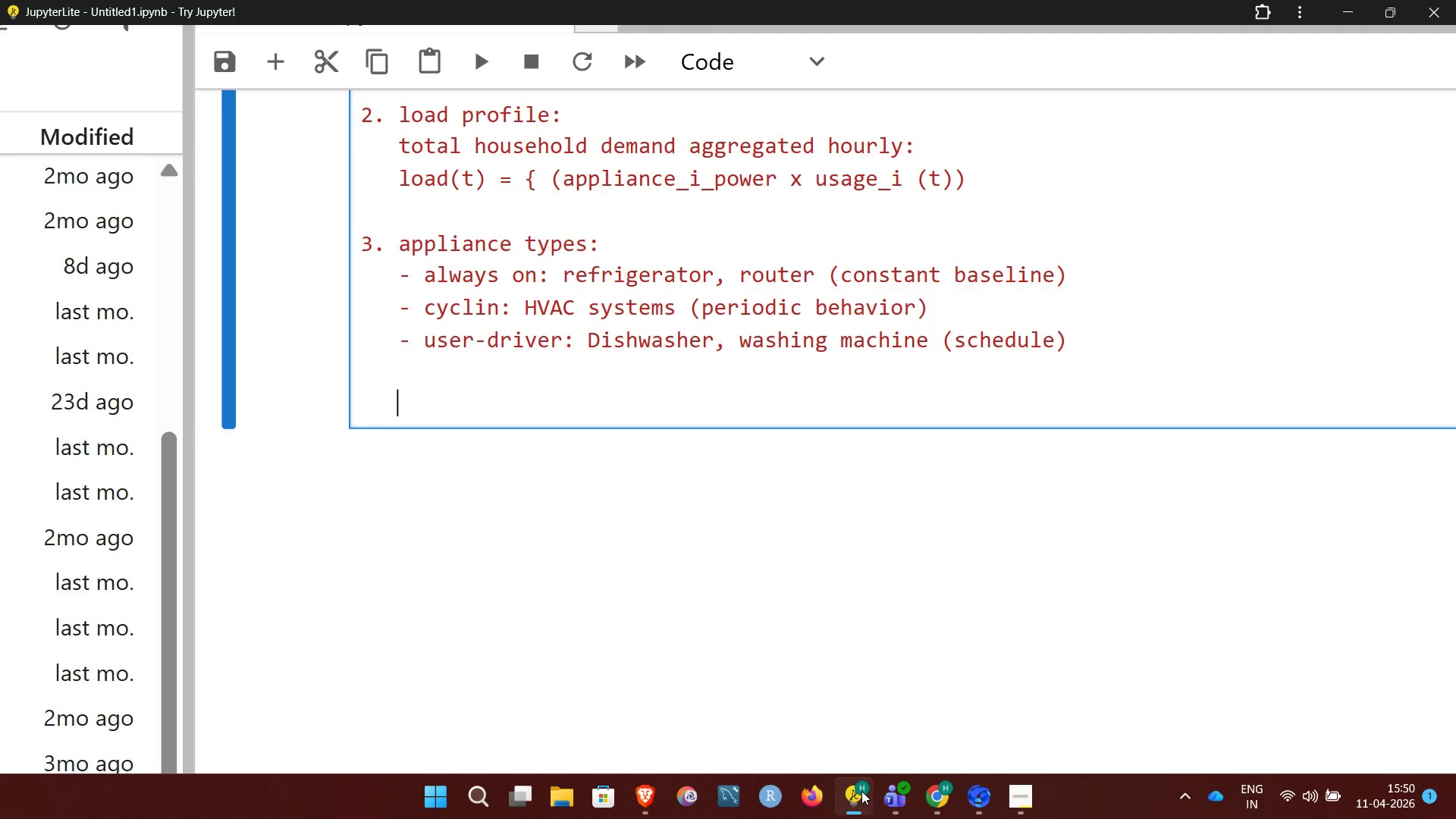 
key(Backspace)
 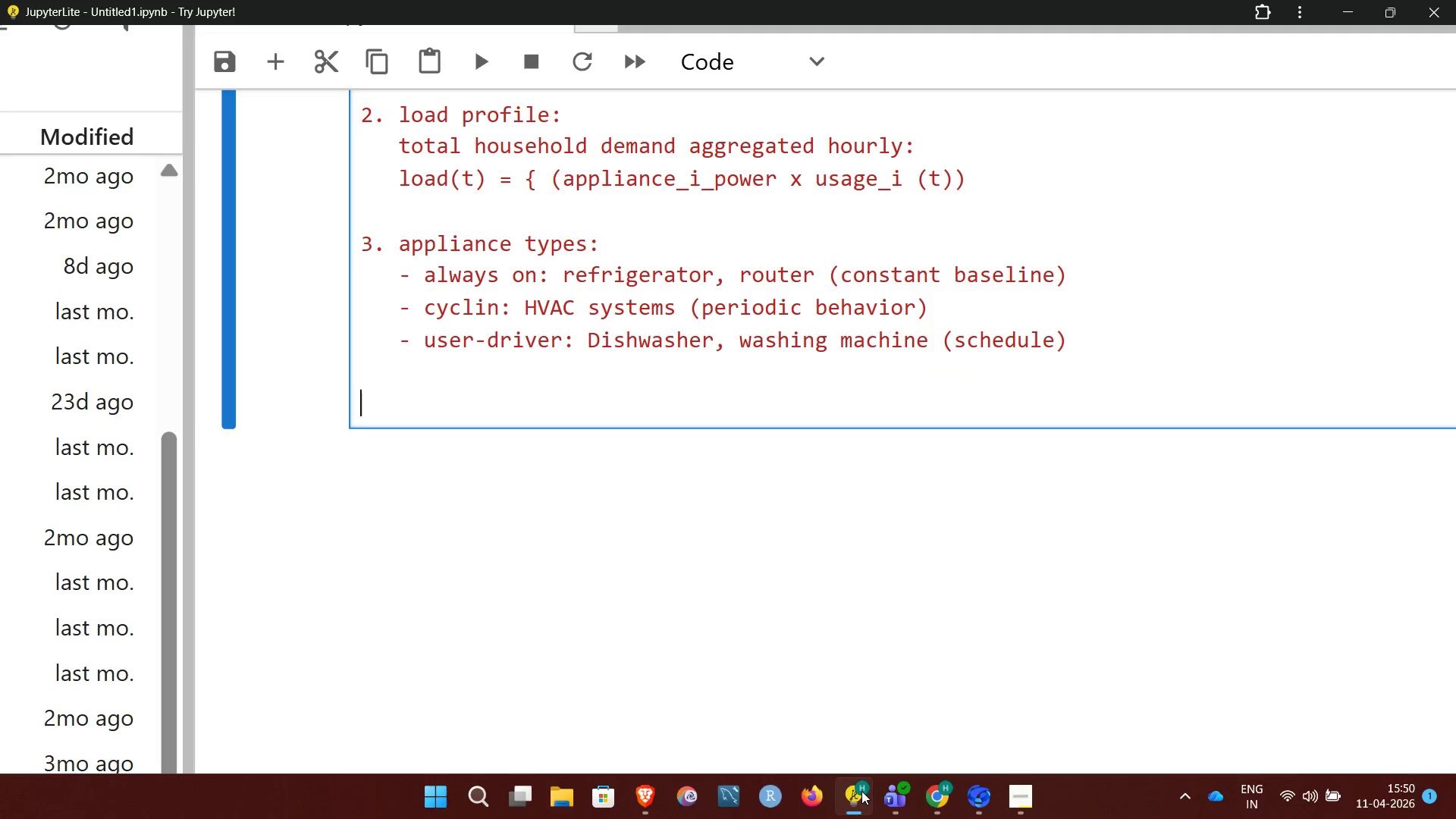 
key(4)
 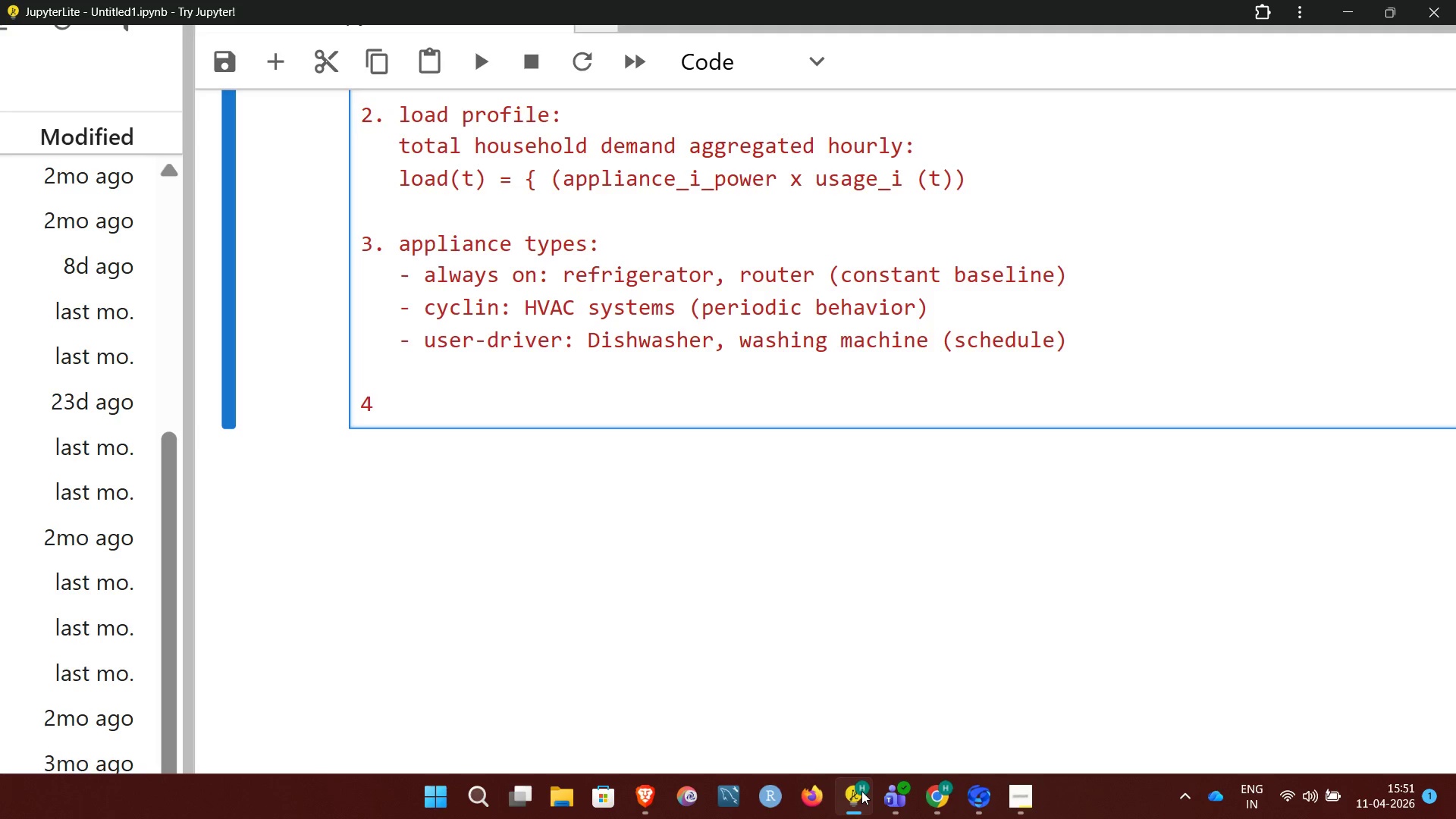 
key(Period)
 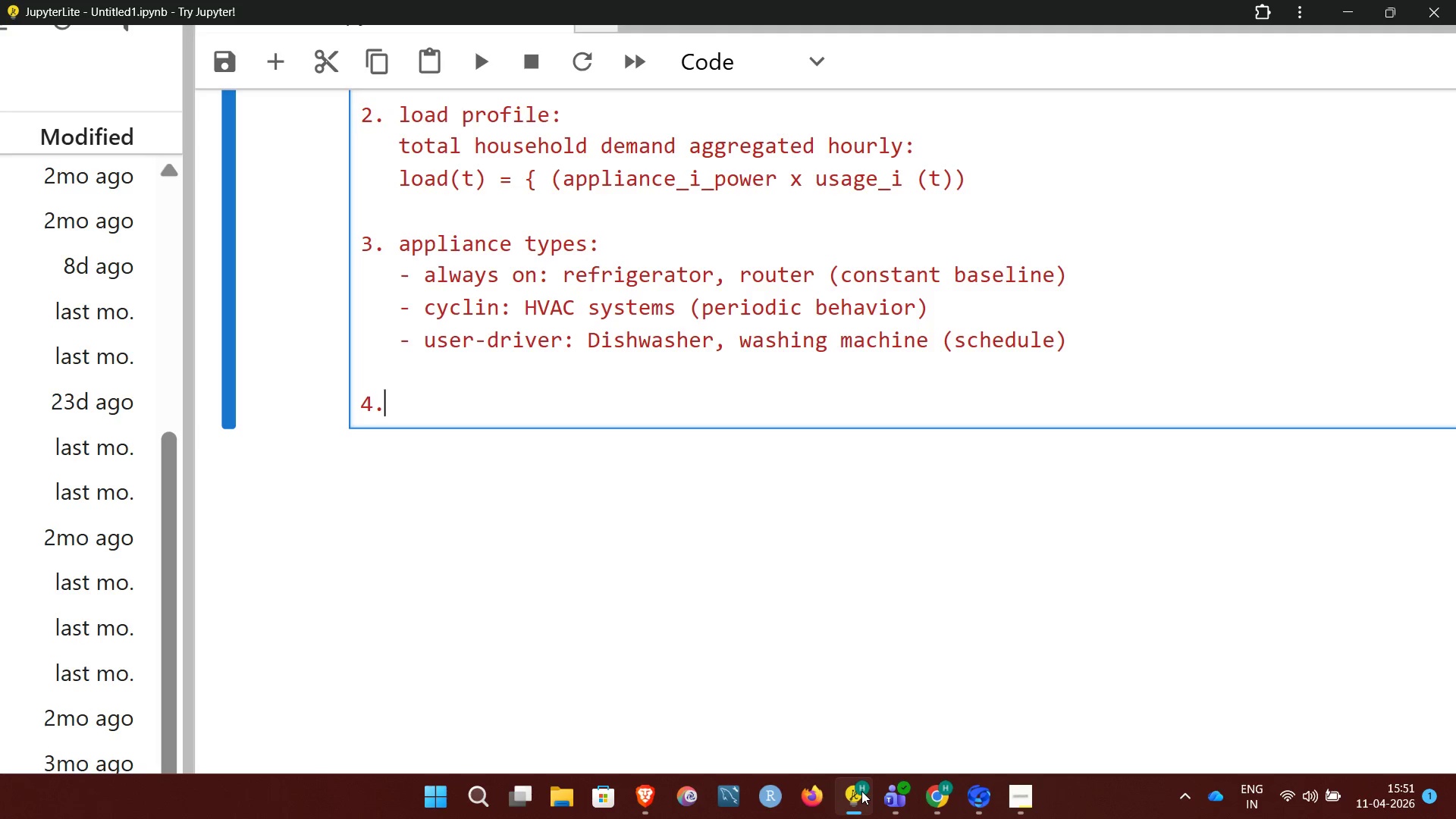 
wait(7.14)
 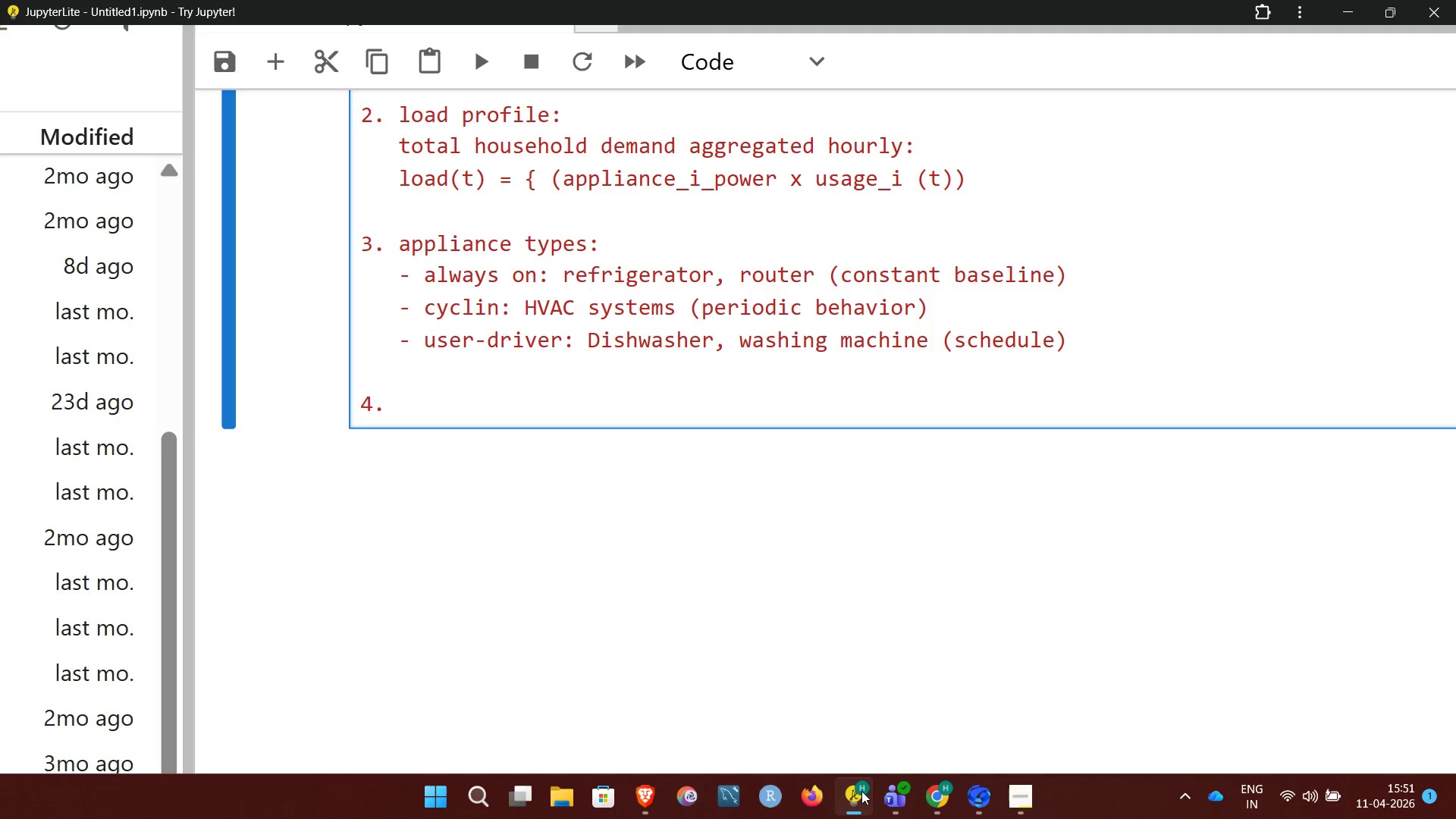 
type(Y)
key(Backspace)
type(Time-of )
key(Backspace)
type(-use)
 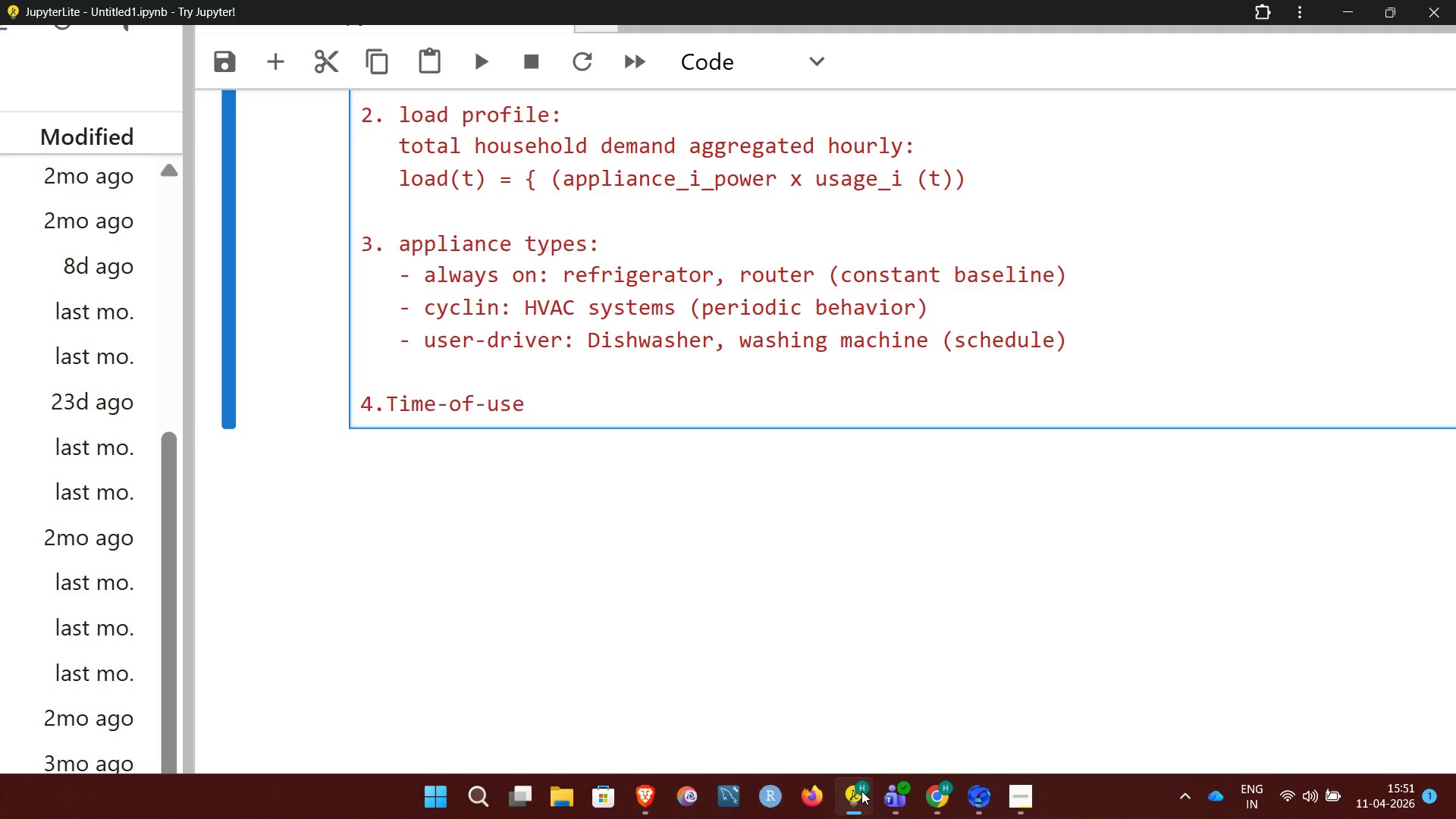 
wait(10.8)
 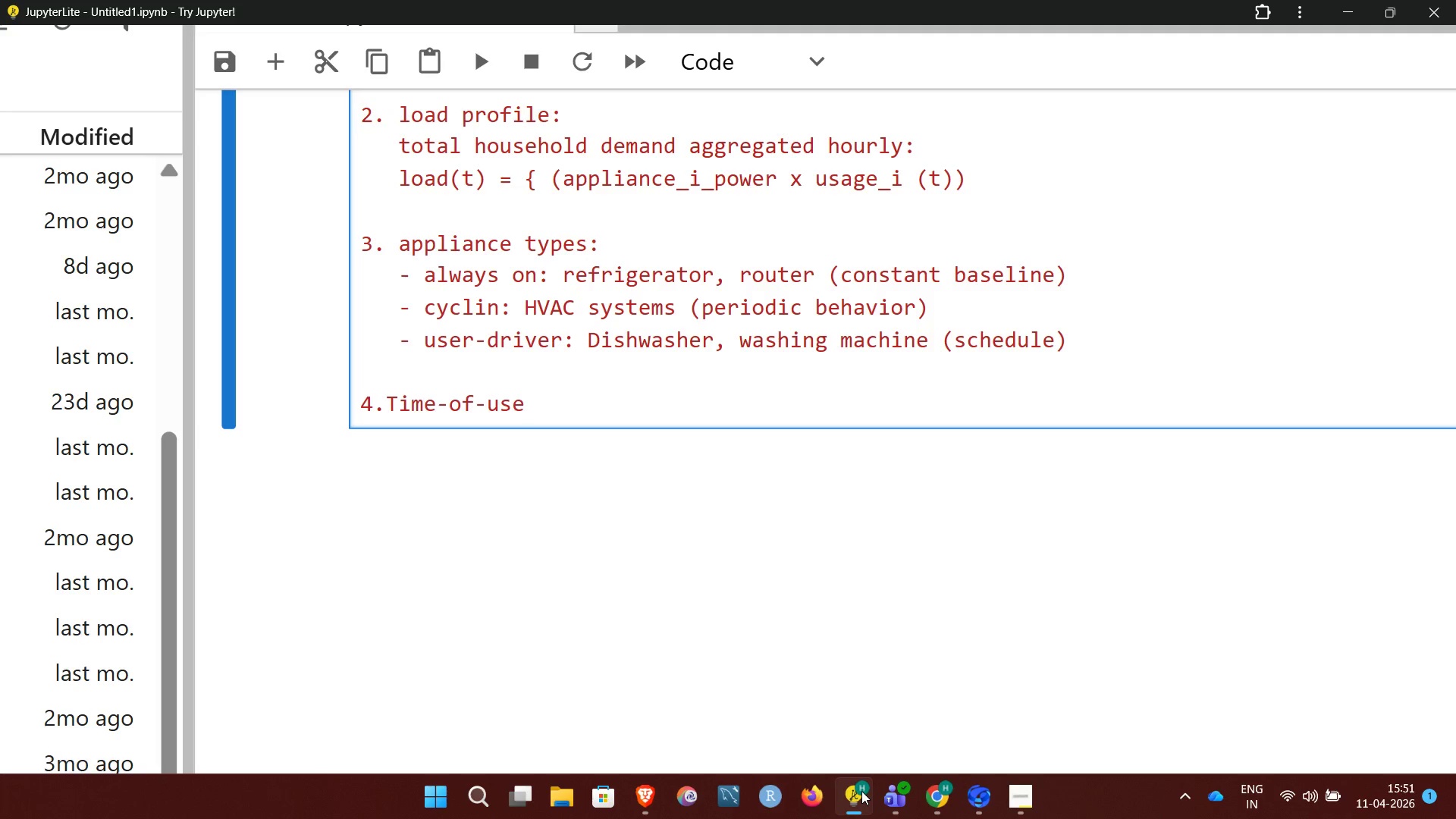 
type( (tu)
key(Backspace)
type(ou))
 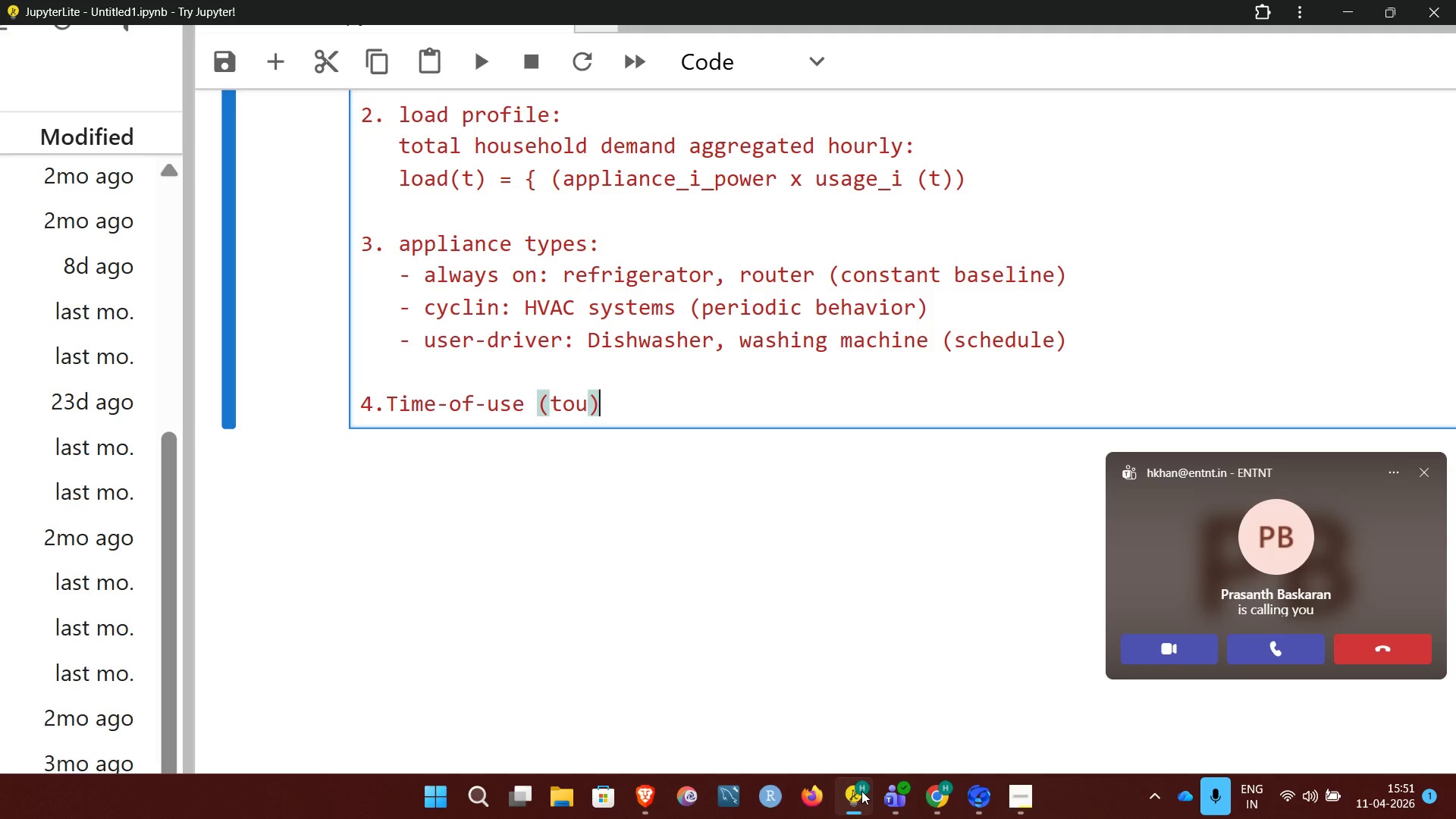 
wait(20.31)
 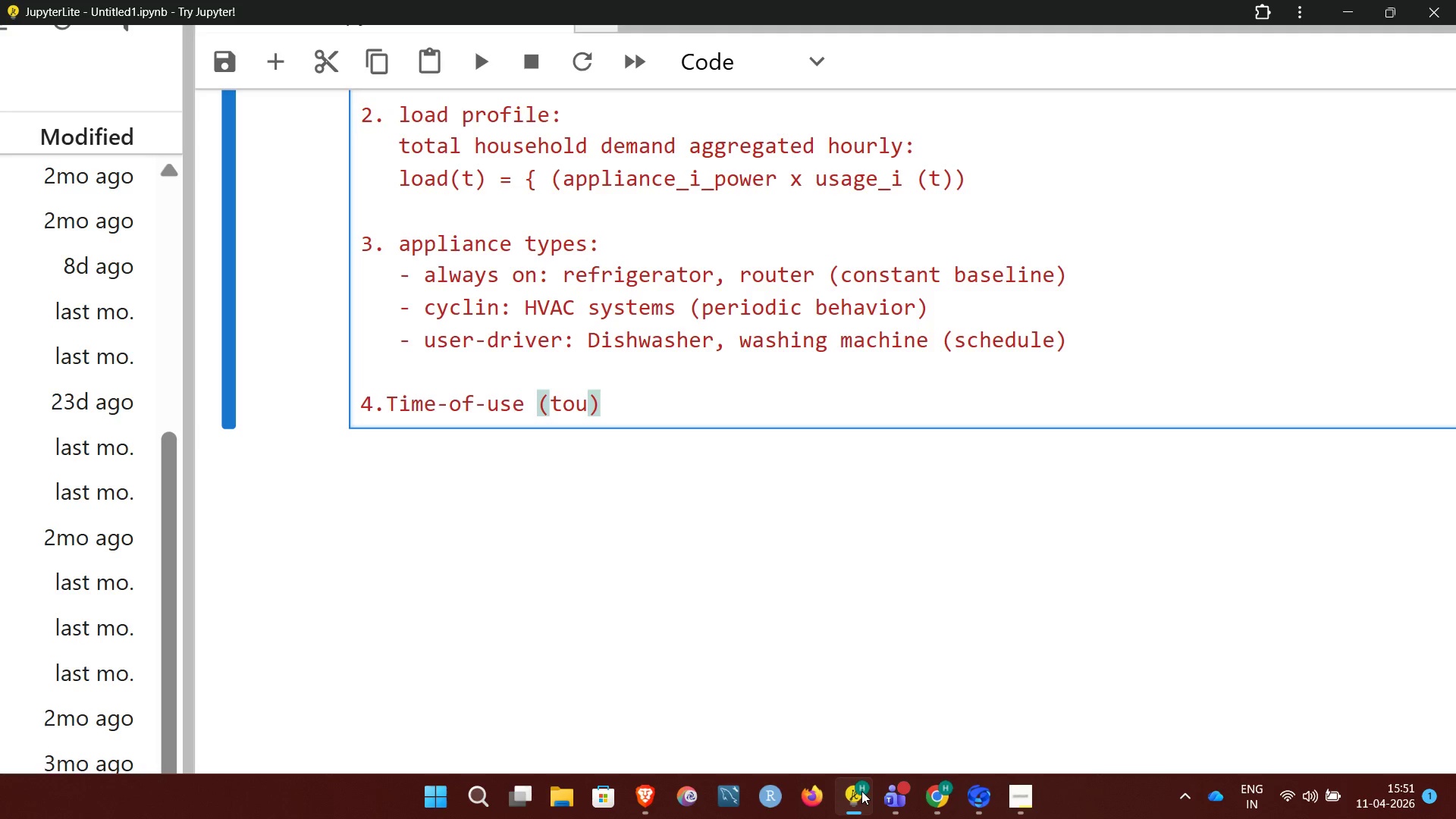 
key(Backspace)
 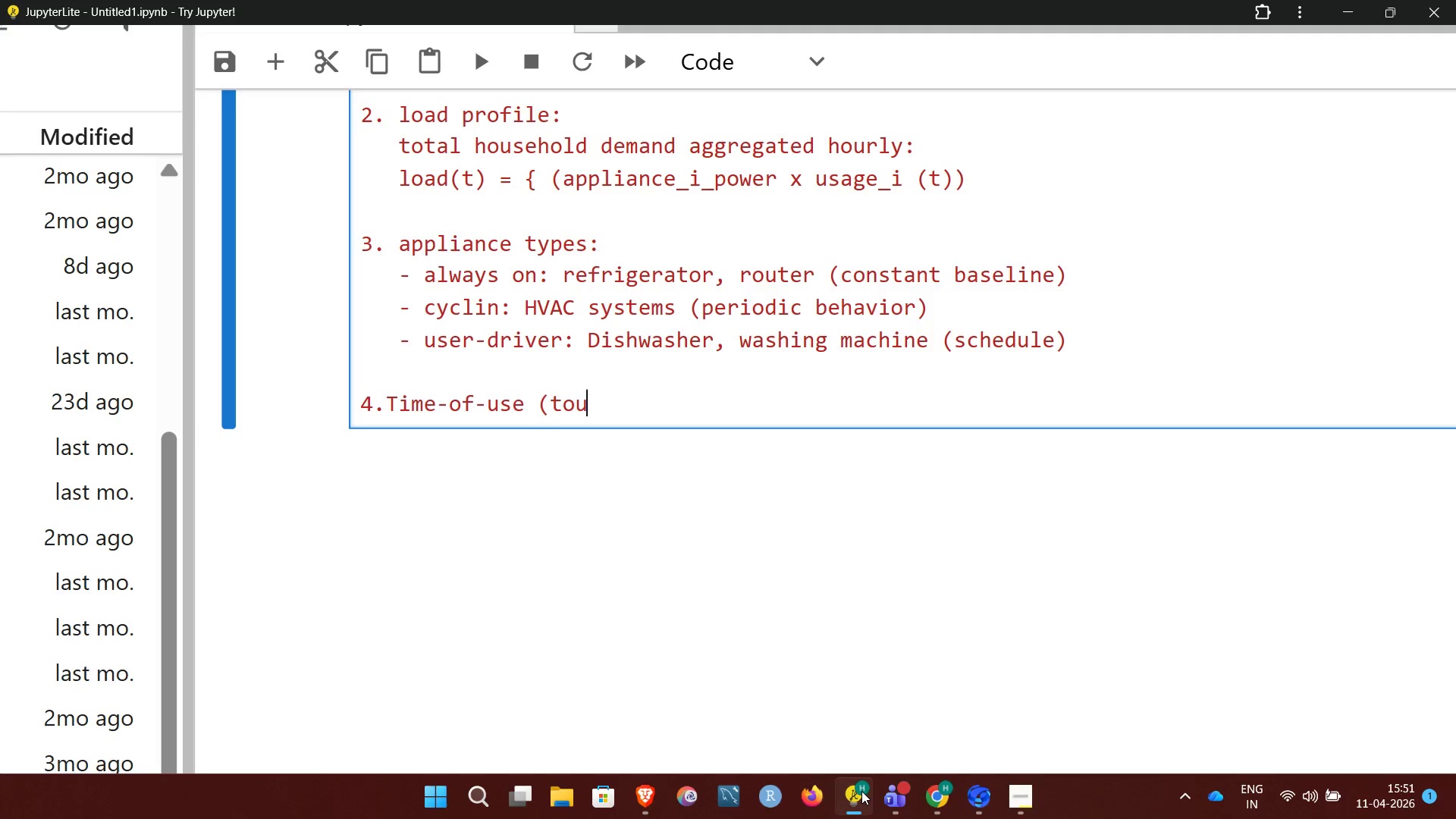 
key(Backspace)
 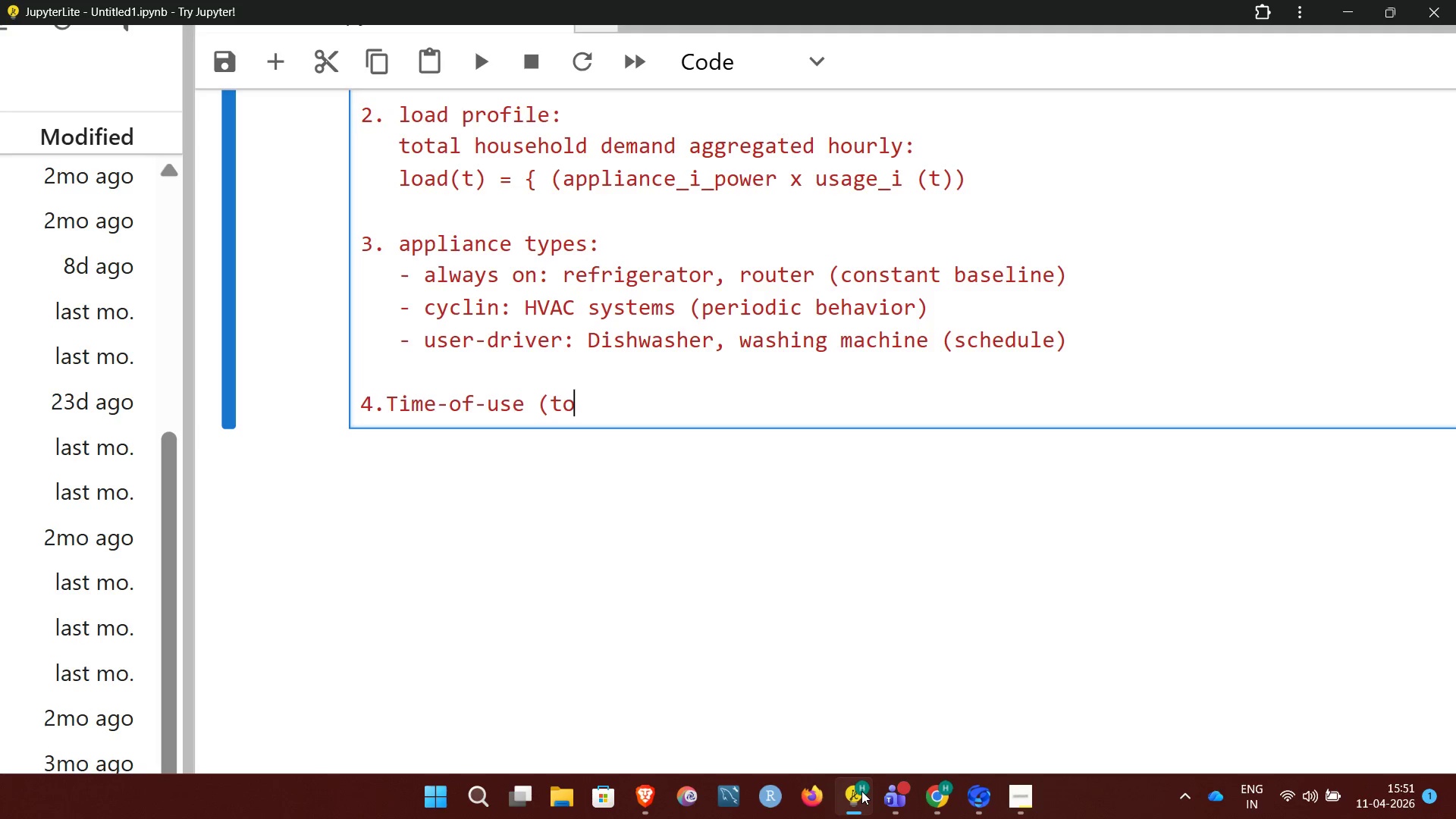 
key(Backspace)
 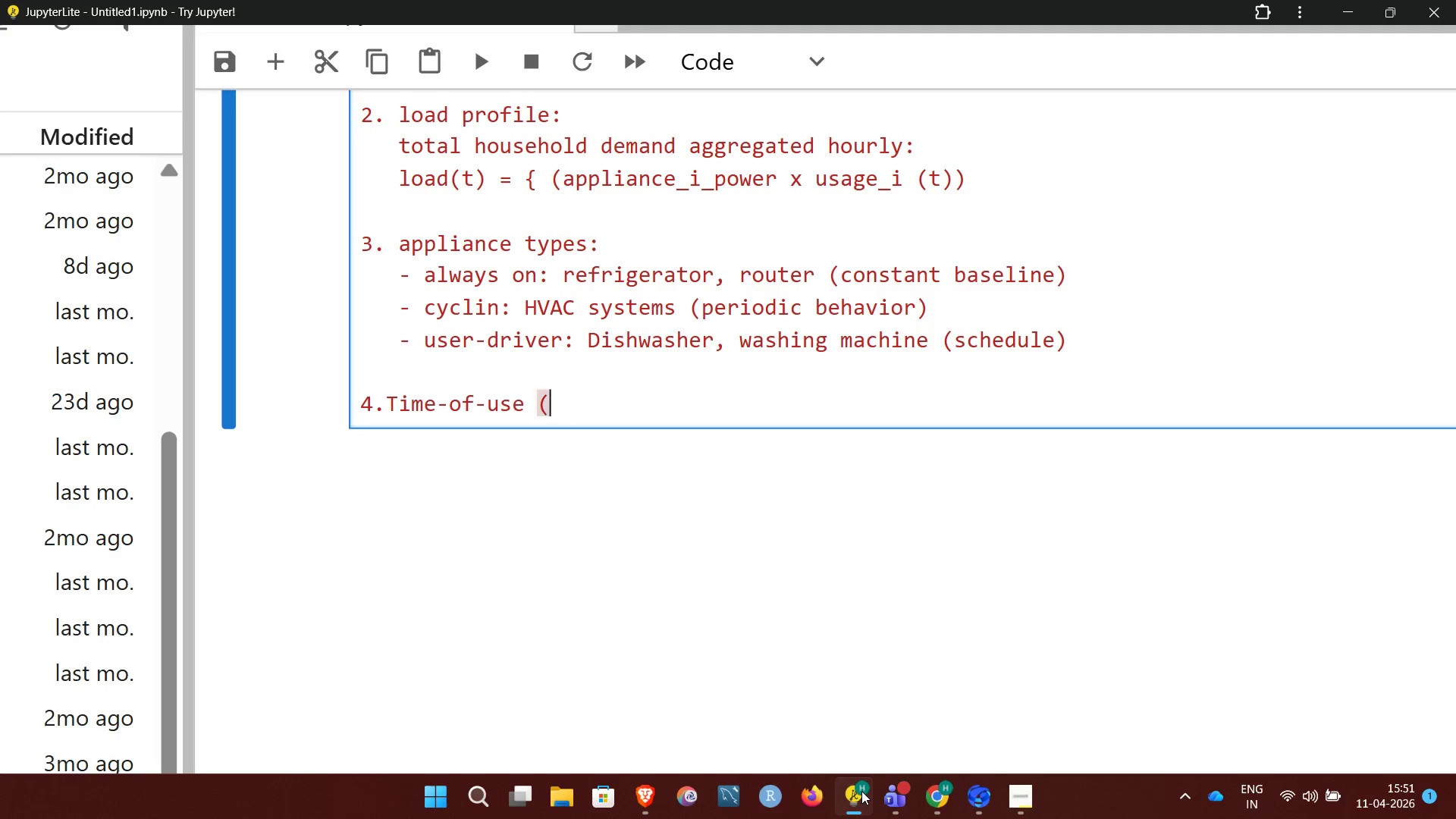 
key(Backspace)
 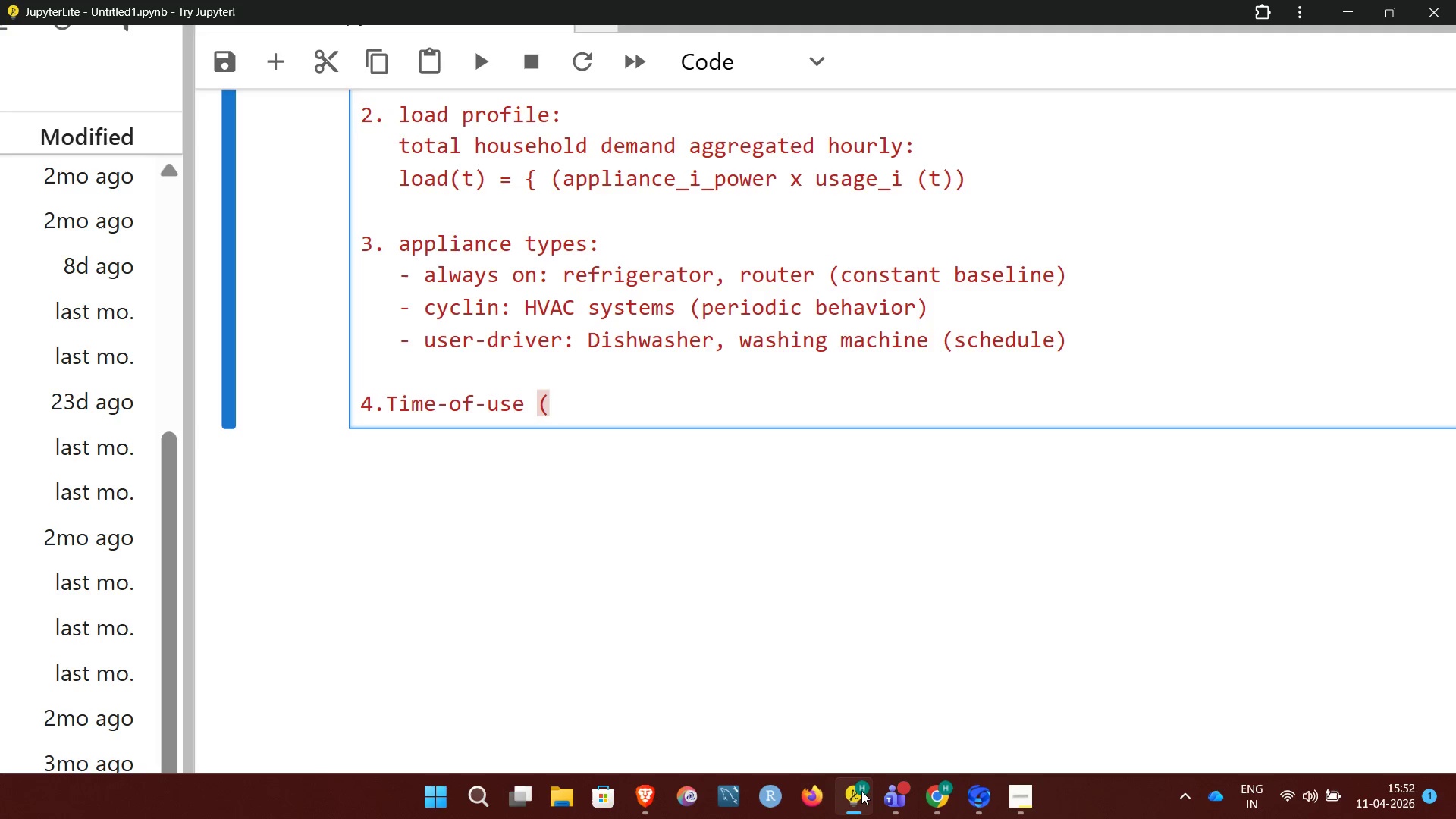 
type(TOU) pricing:)
 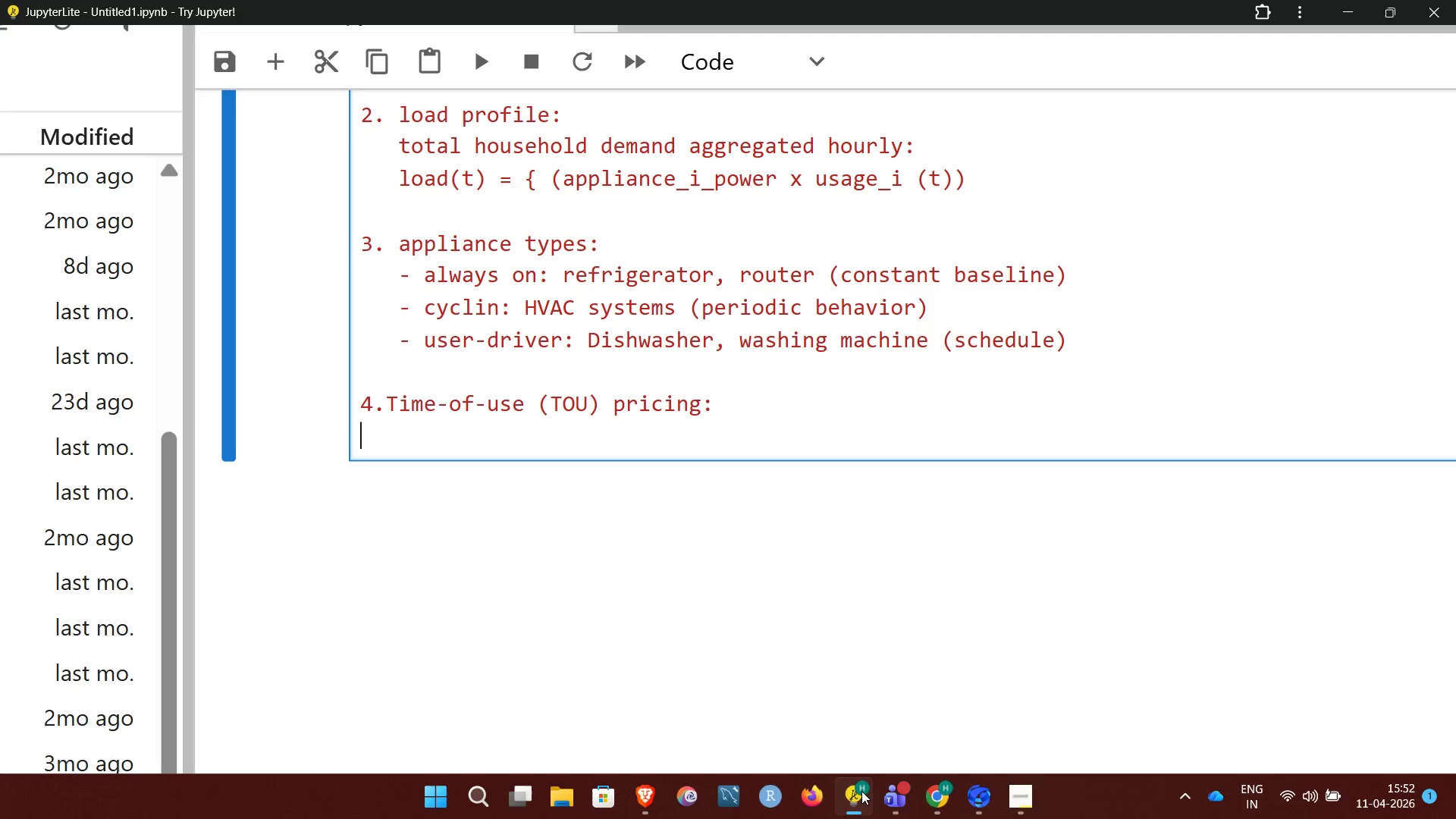 
 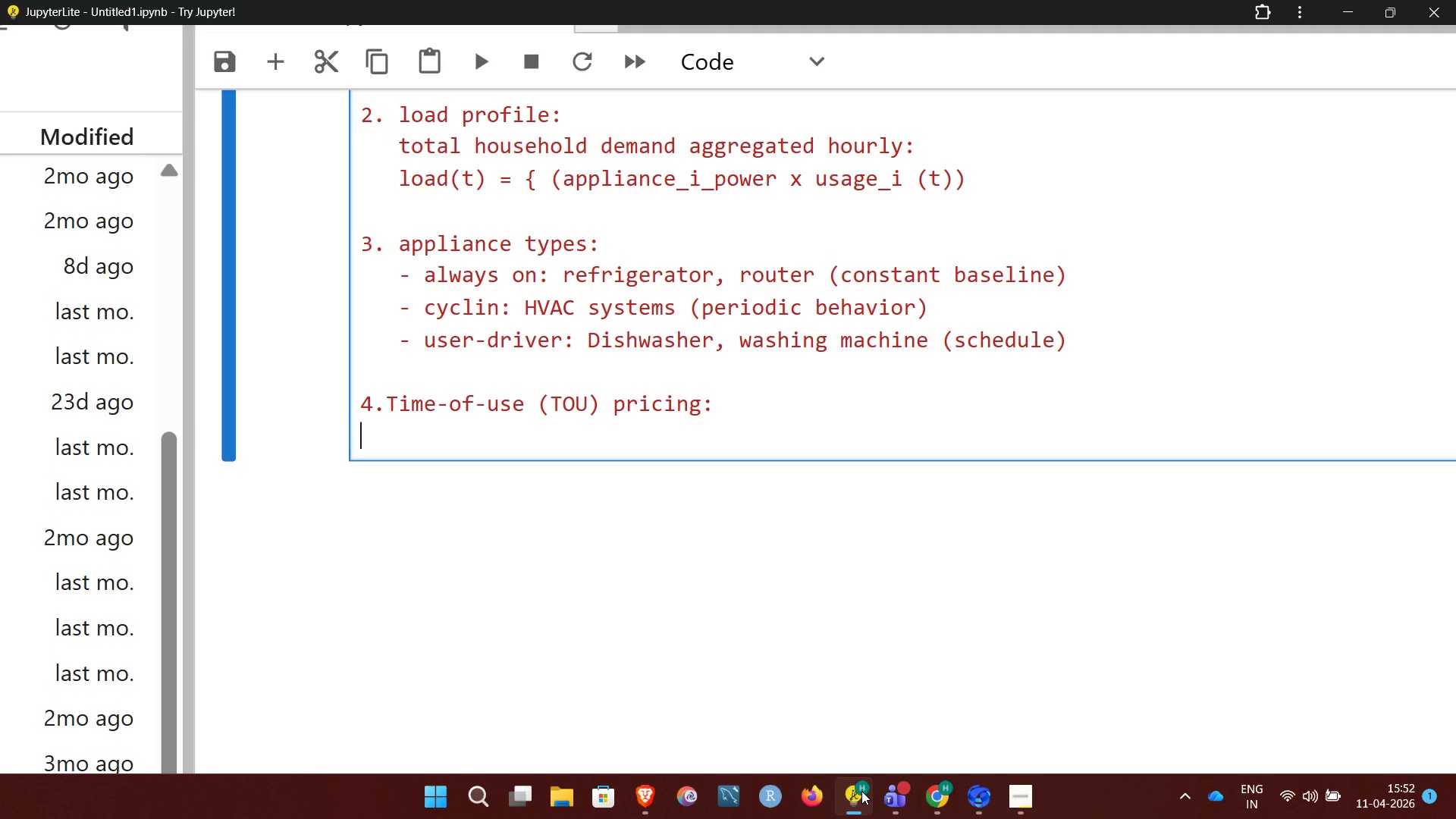 
key(Enter)
 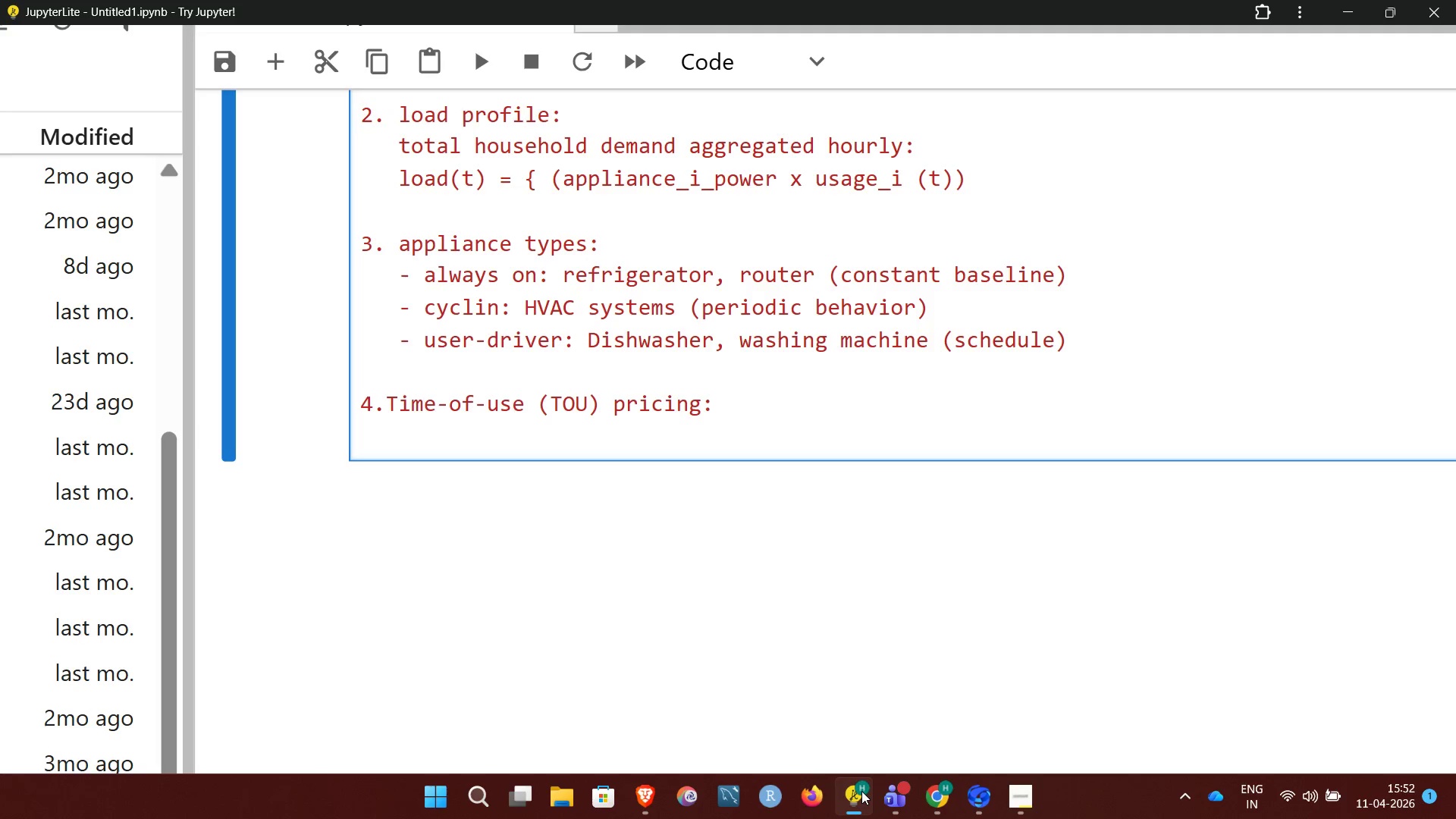 
key(Space)
 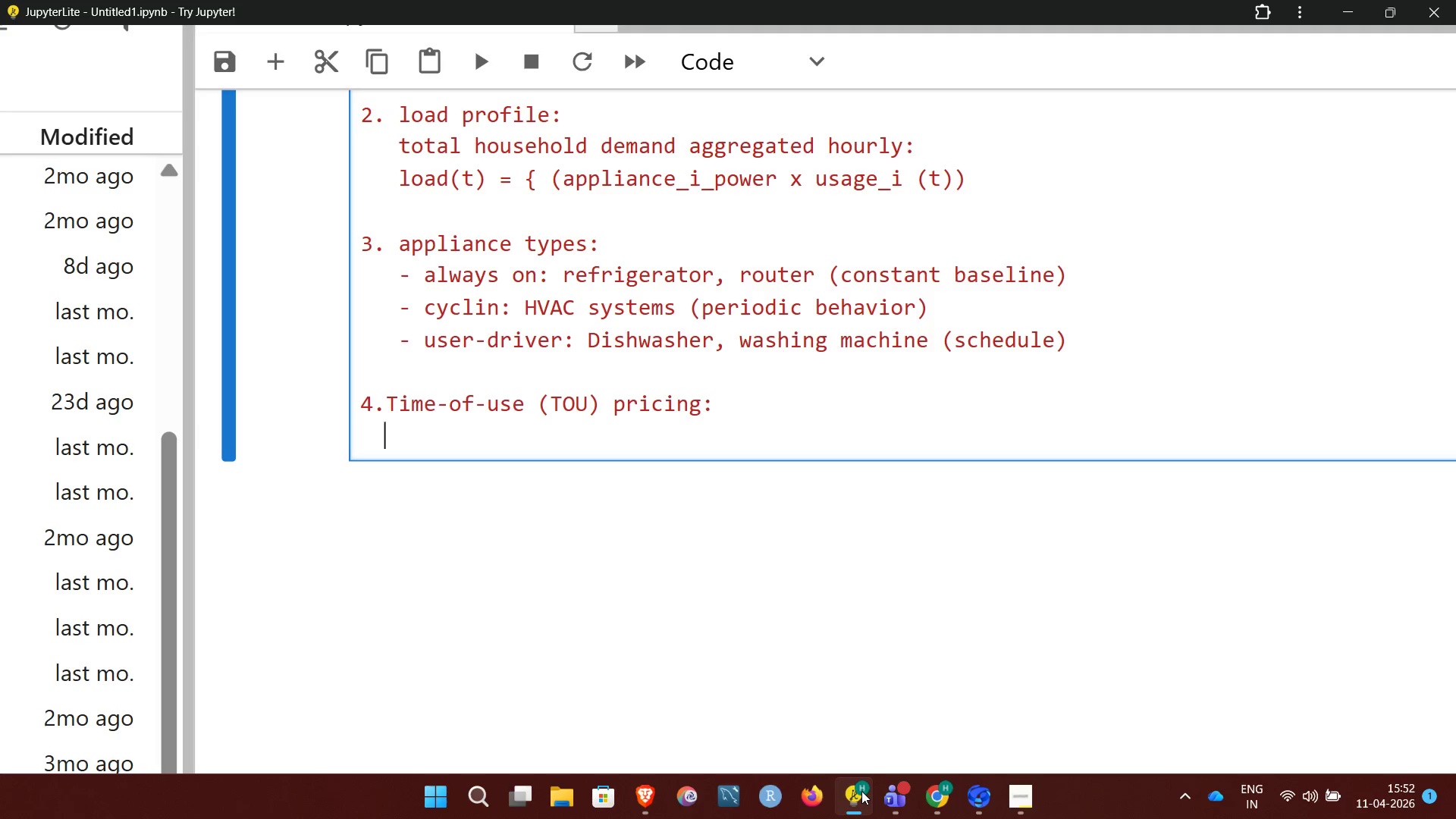 
key(Space)
 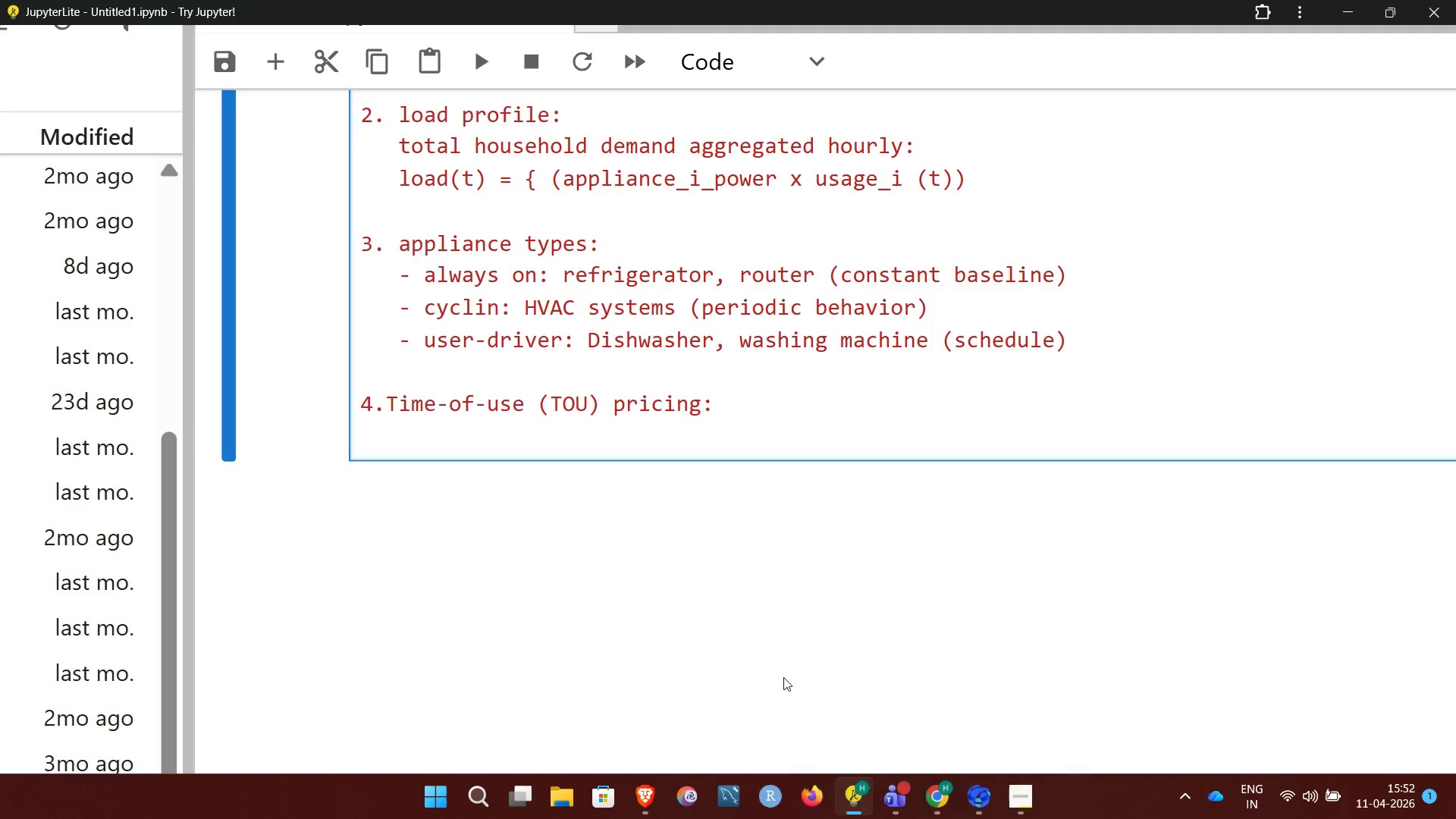 
wait(10.69)
 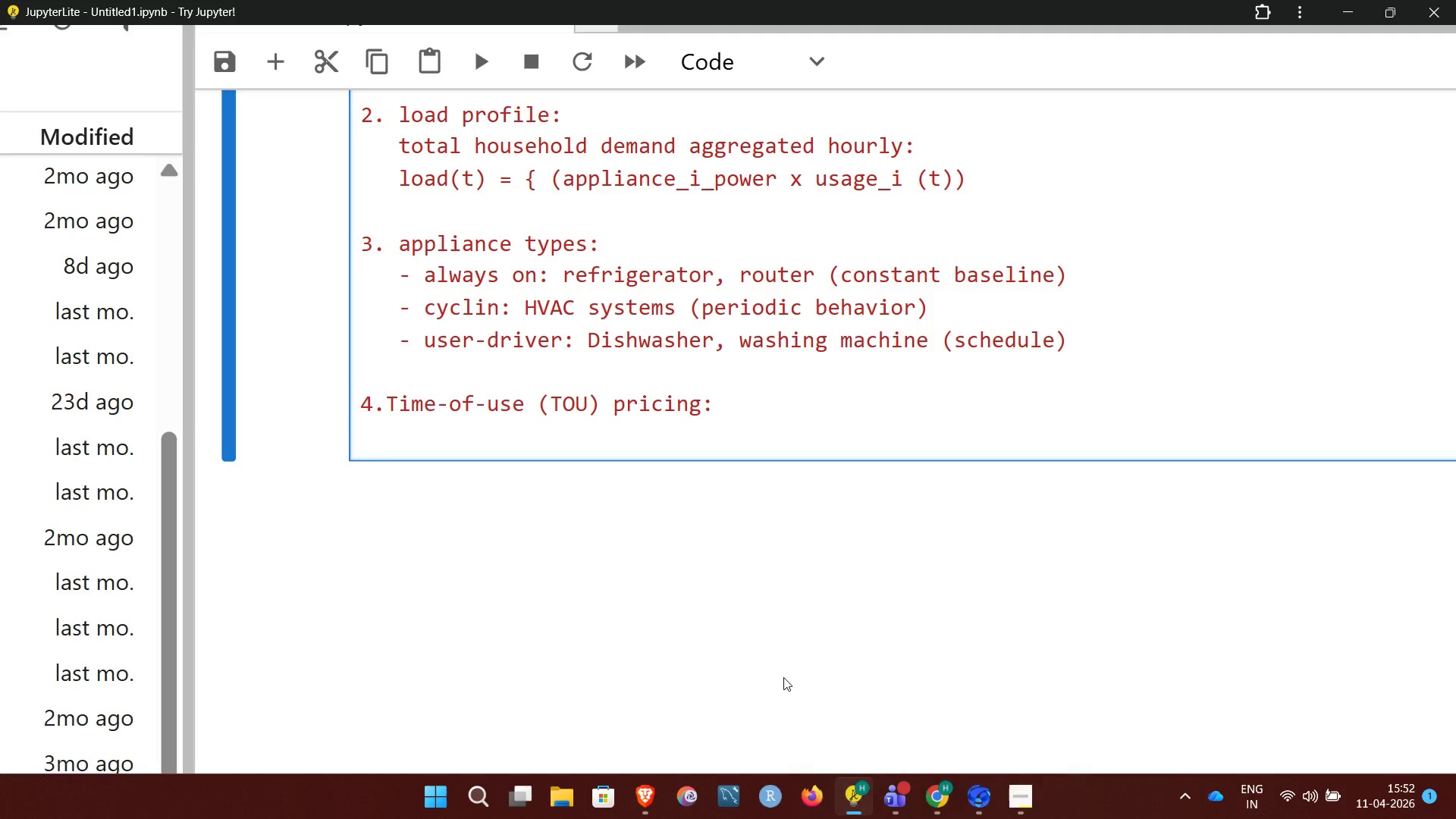 
left_click([380, 403])
 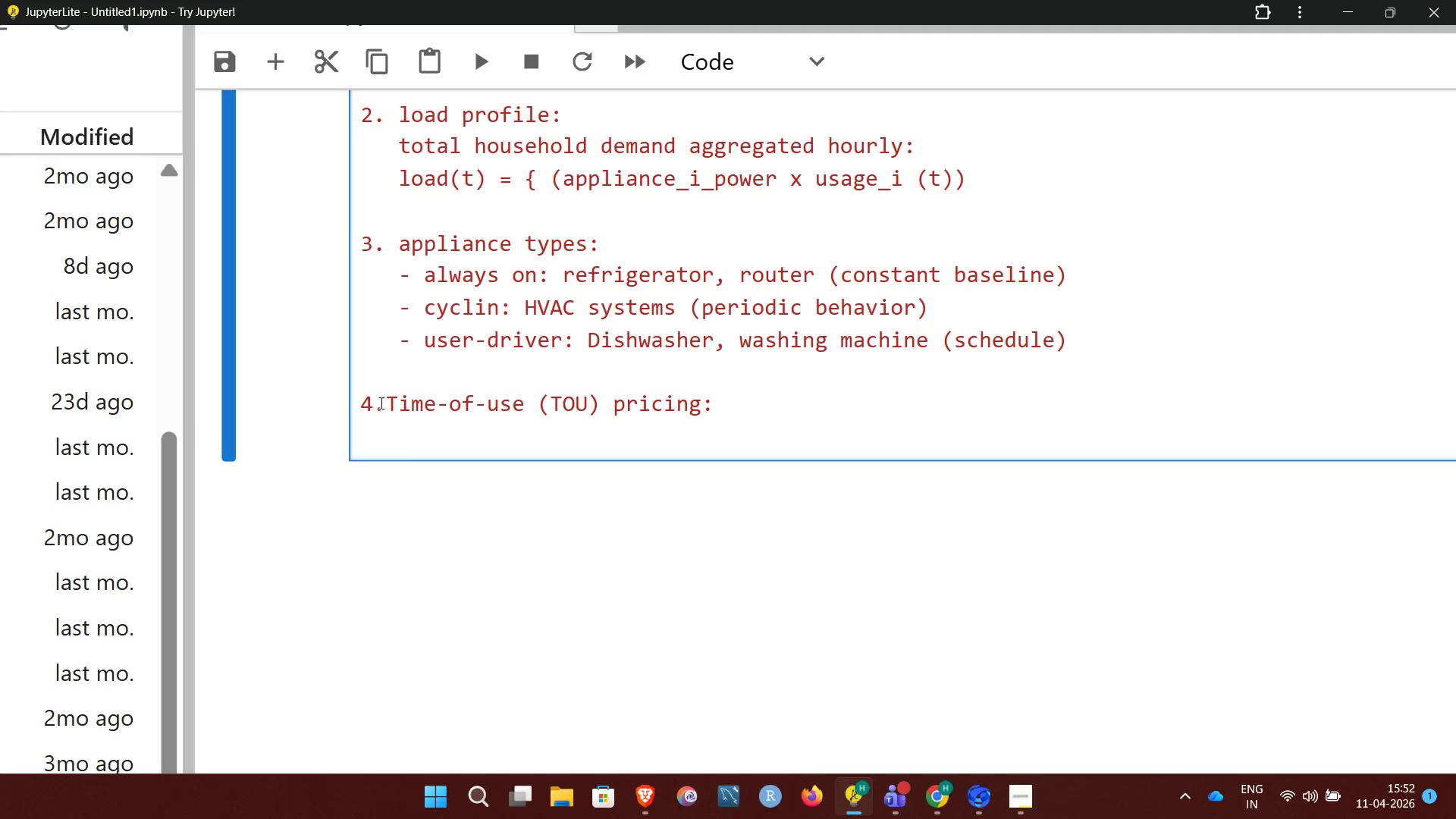 
key(Space)
 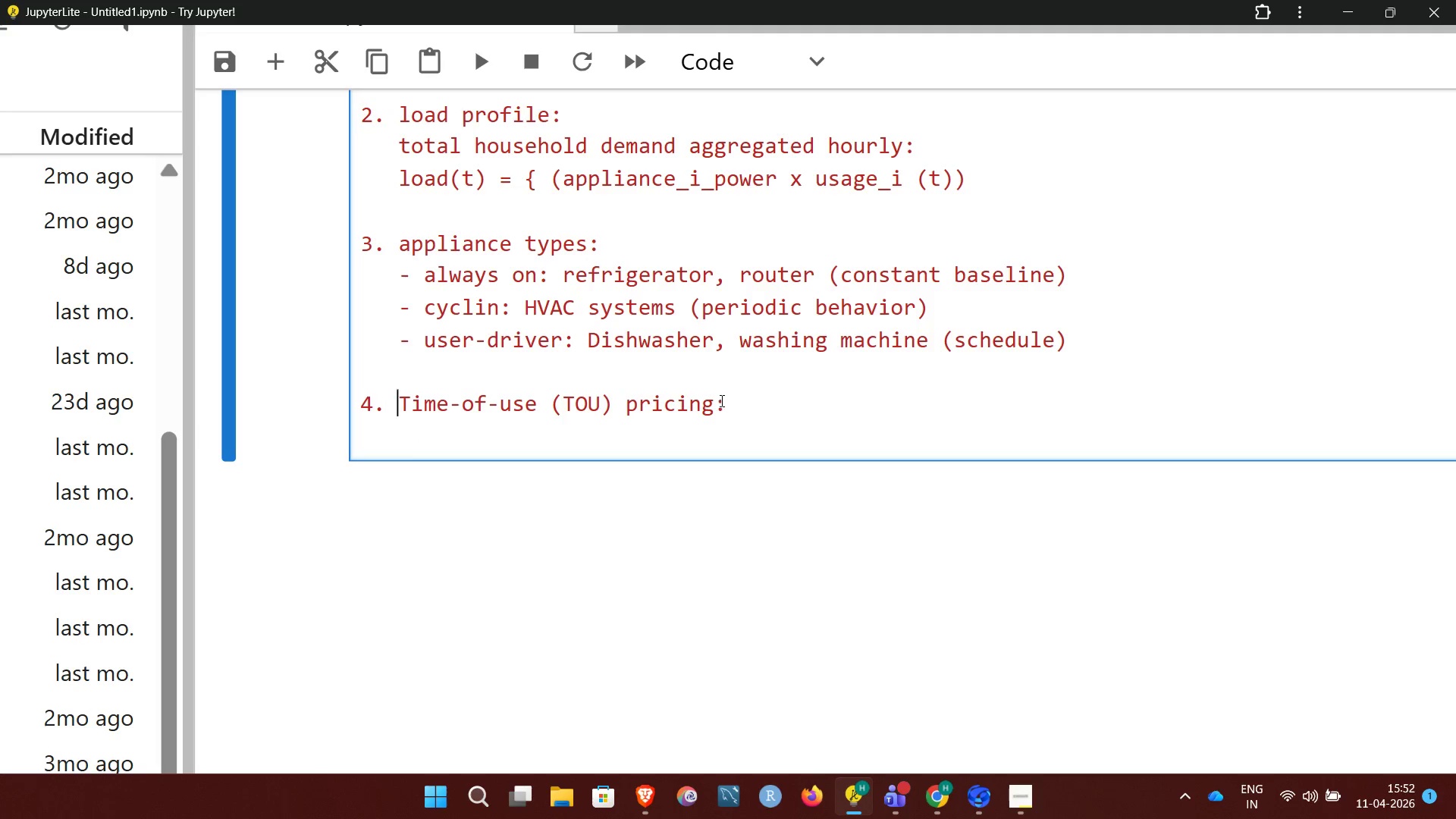 
left_click([726, 403])
 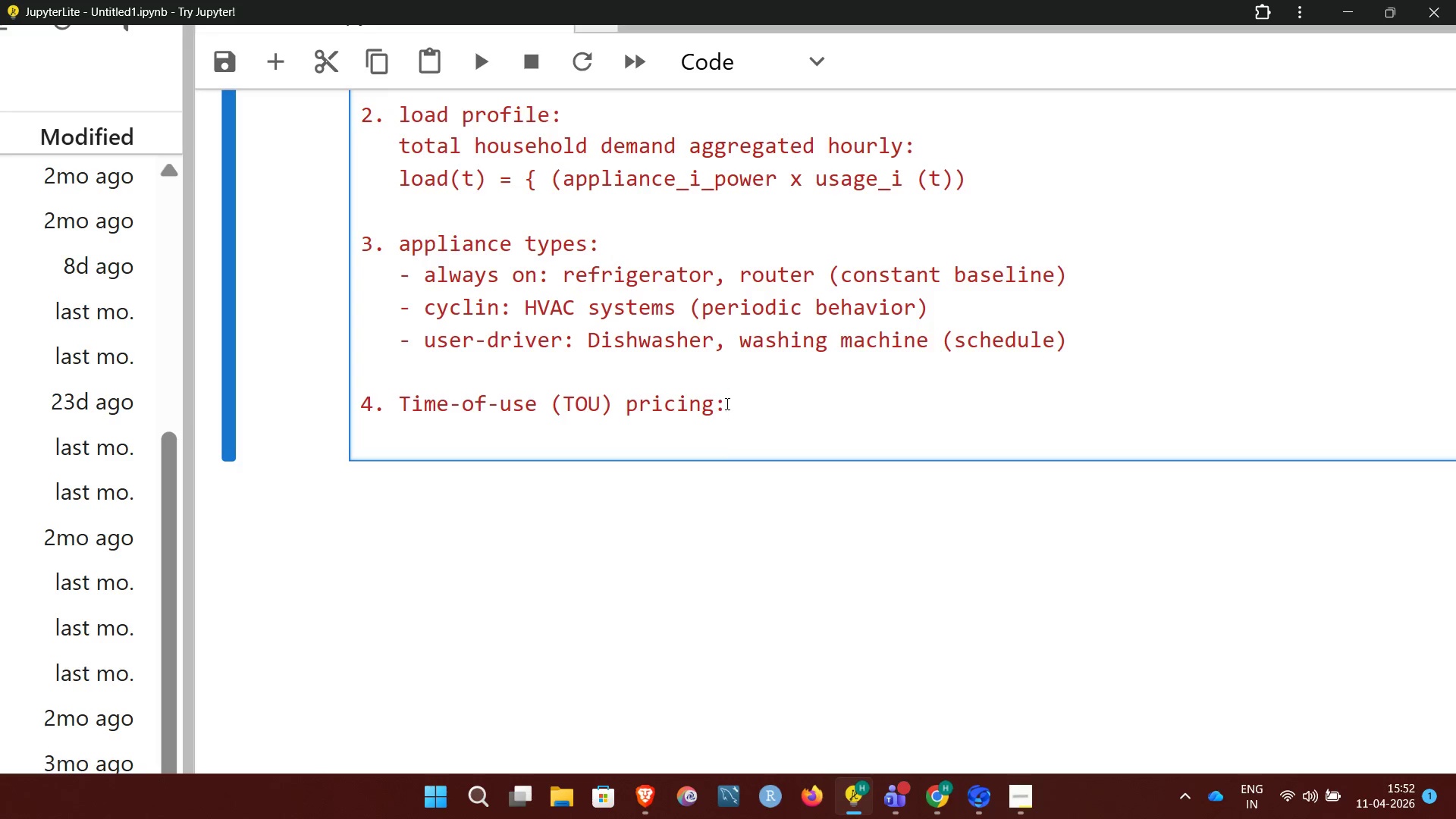 
key(Backspace)
 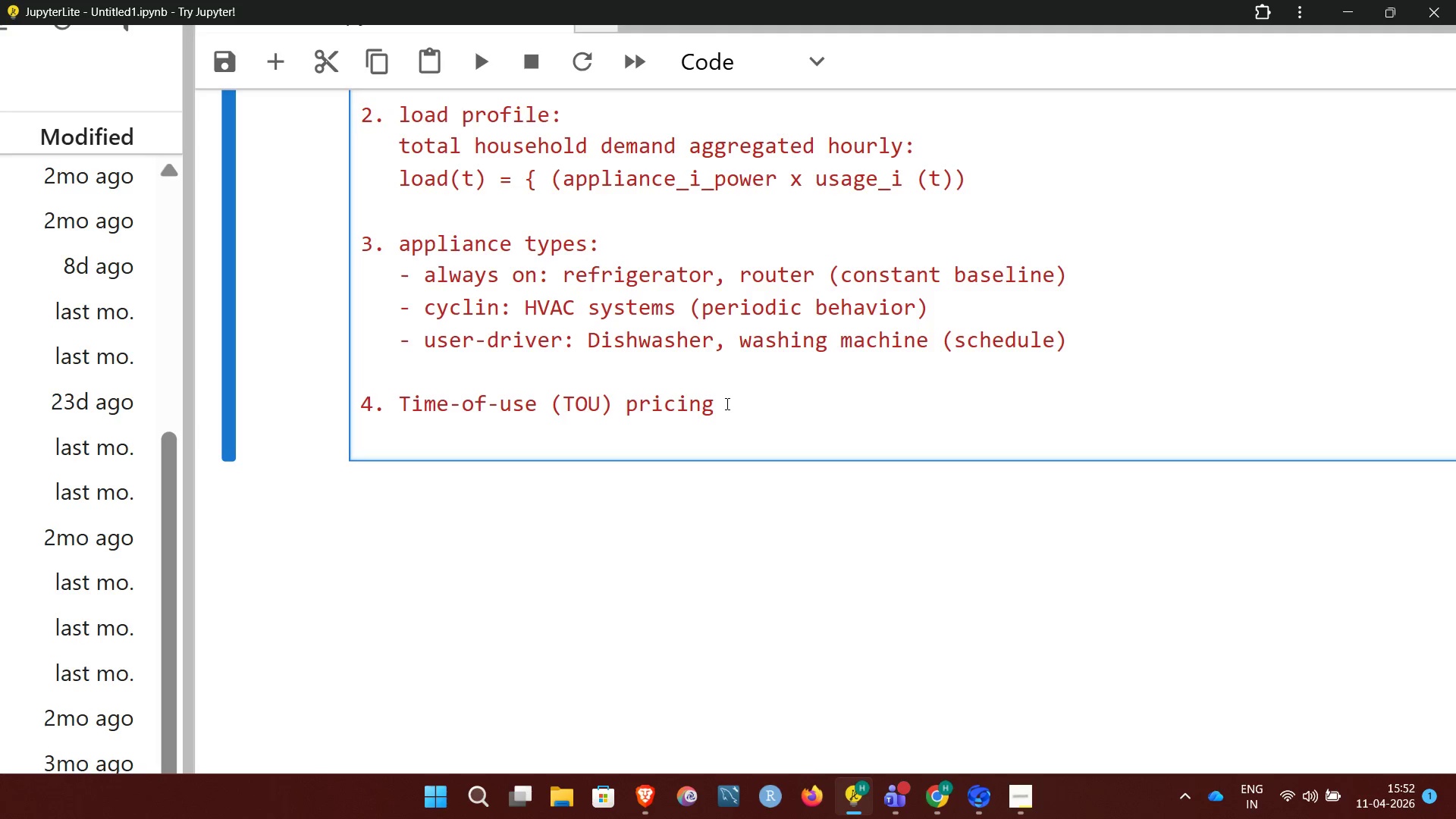 
key(Shift+Semicolon)
 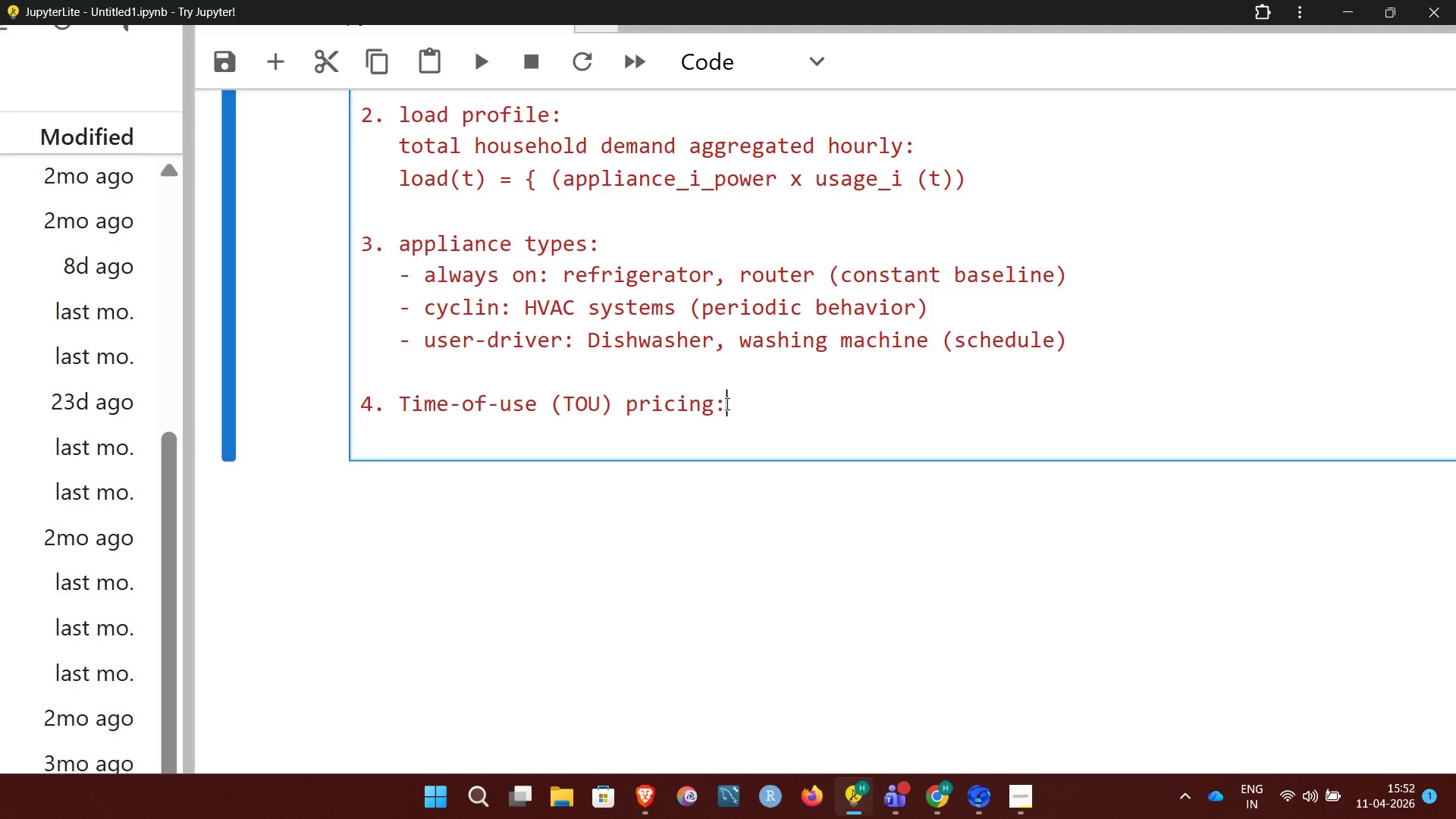 
key(Enter)
 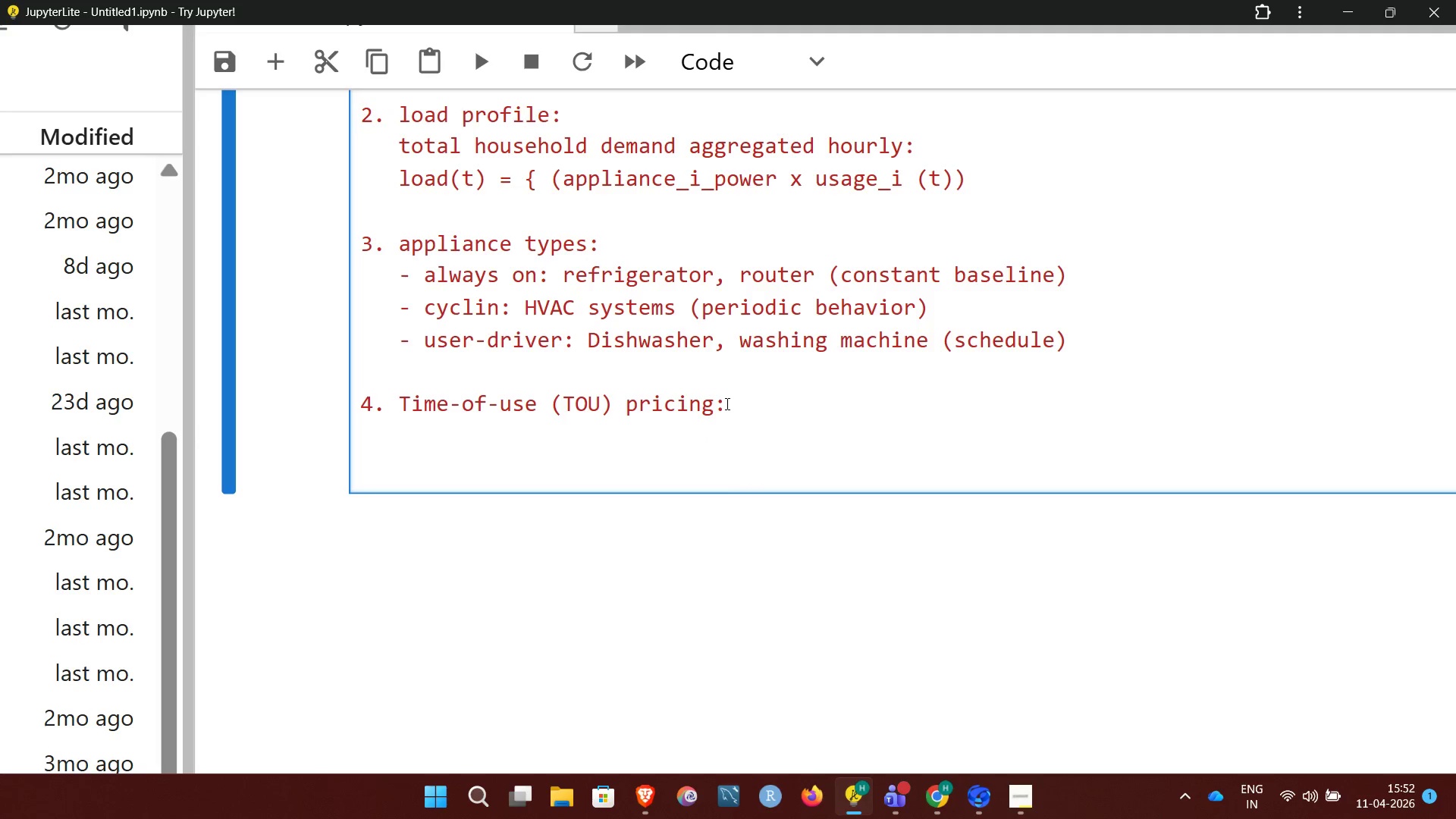 
key(Space)
 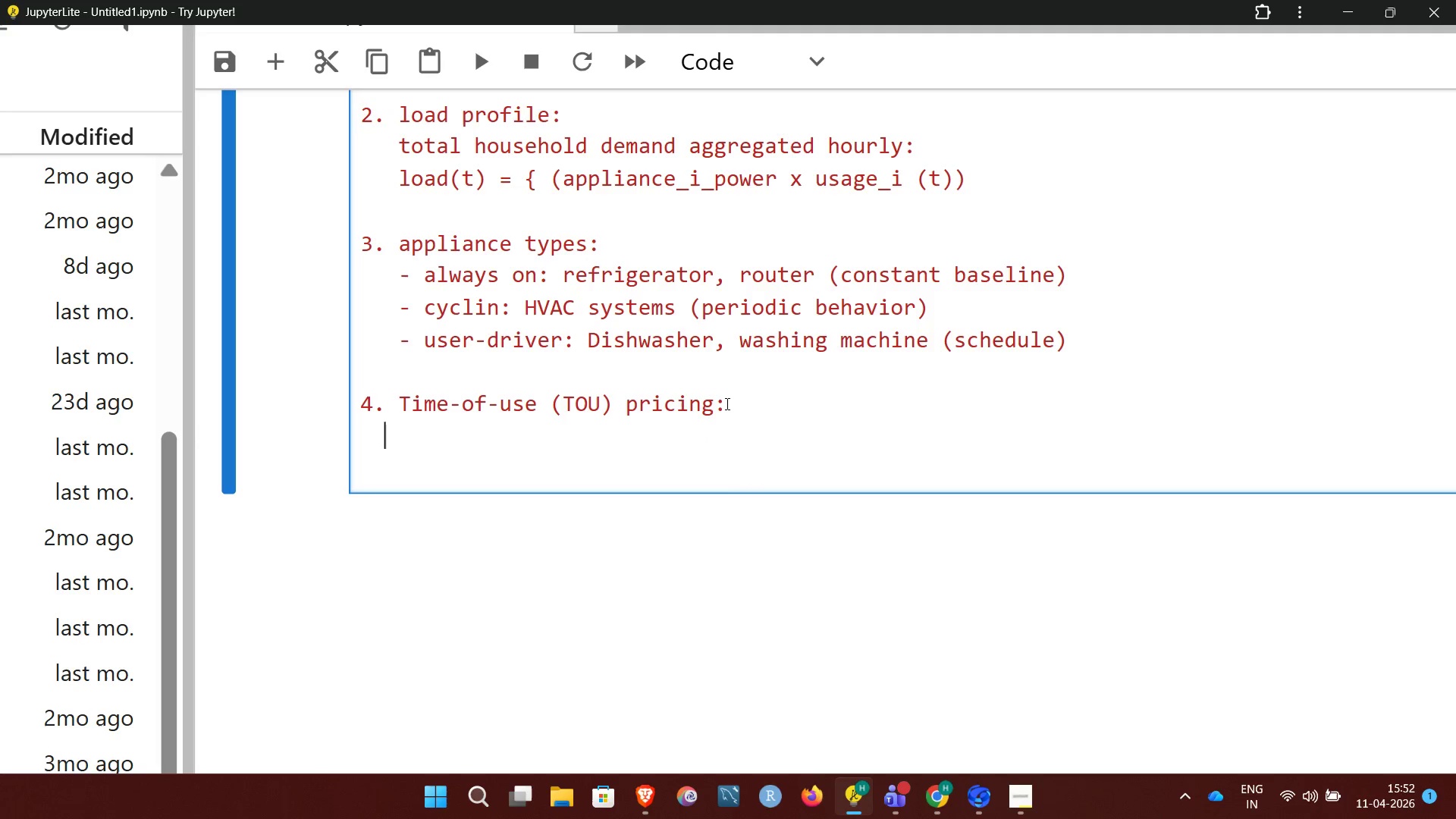 
key(Space)
 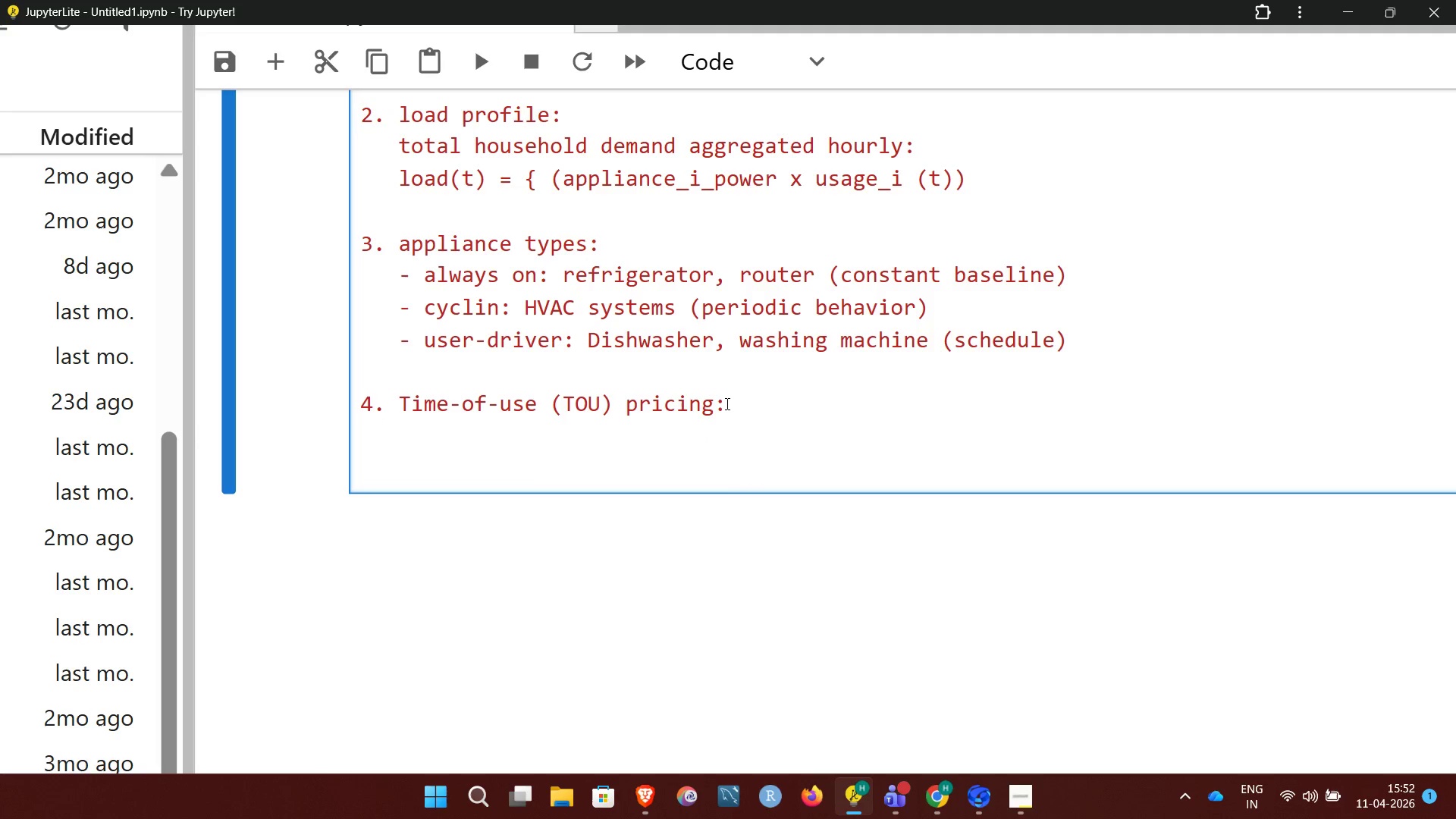 
key(Space)
 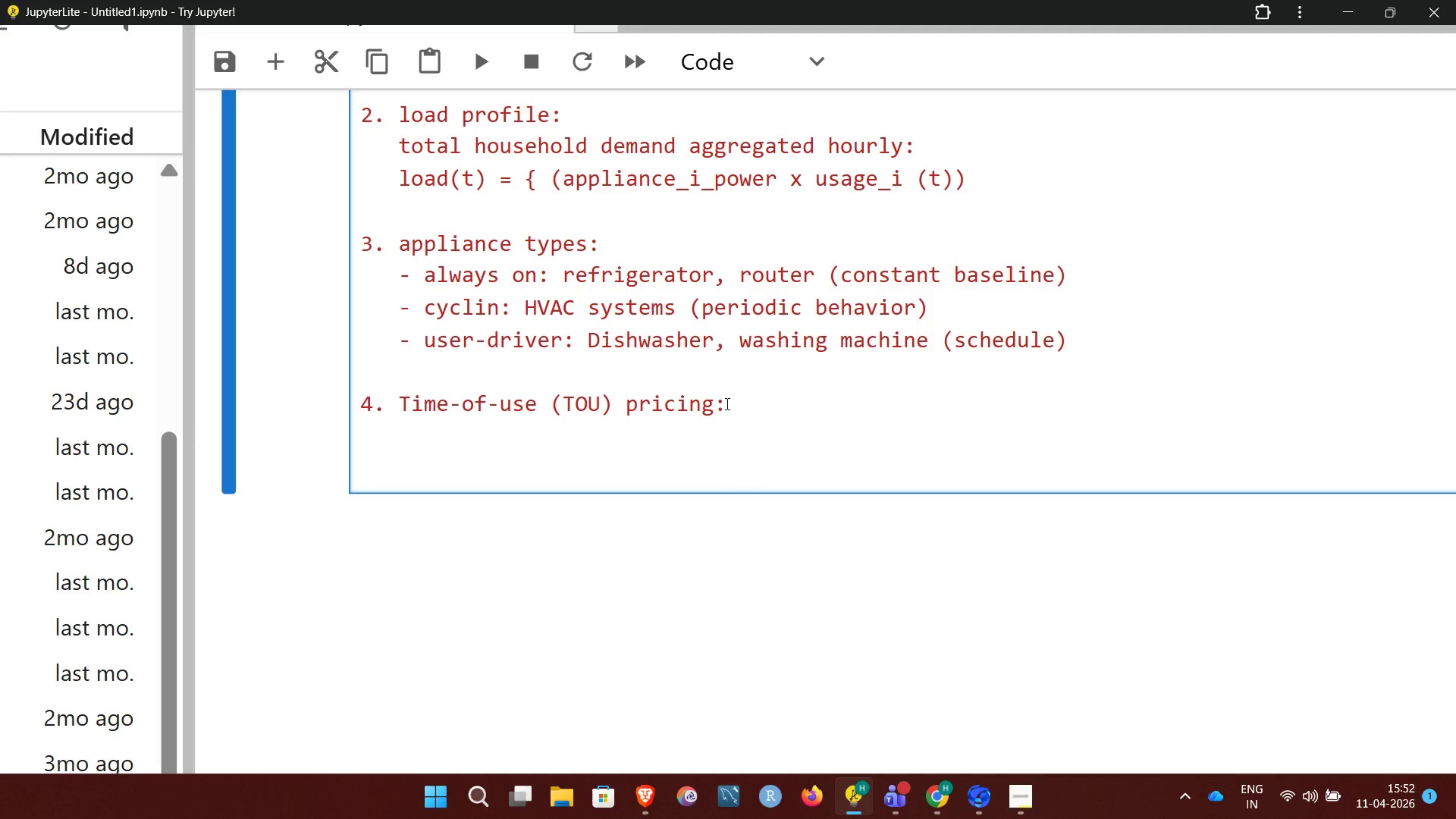 
key(Minus)
 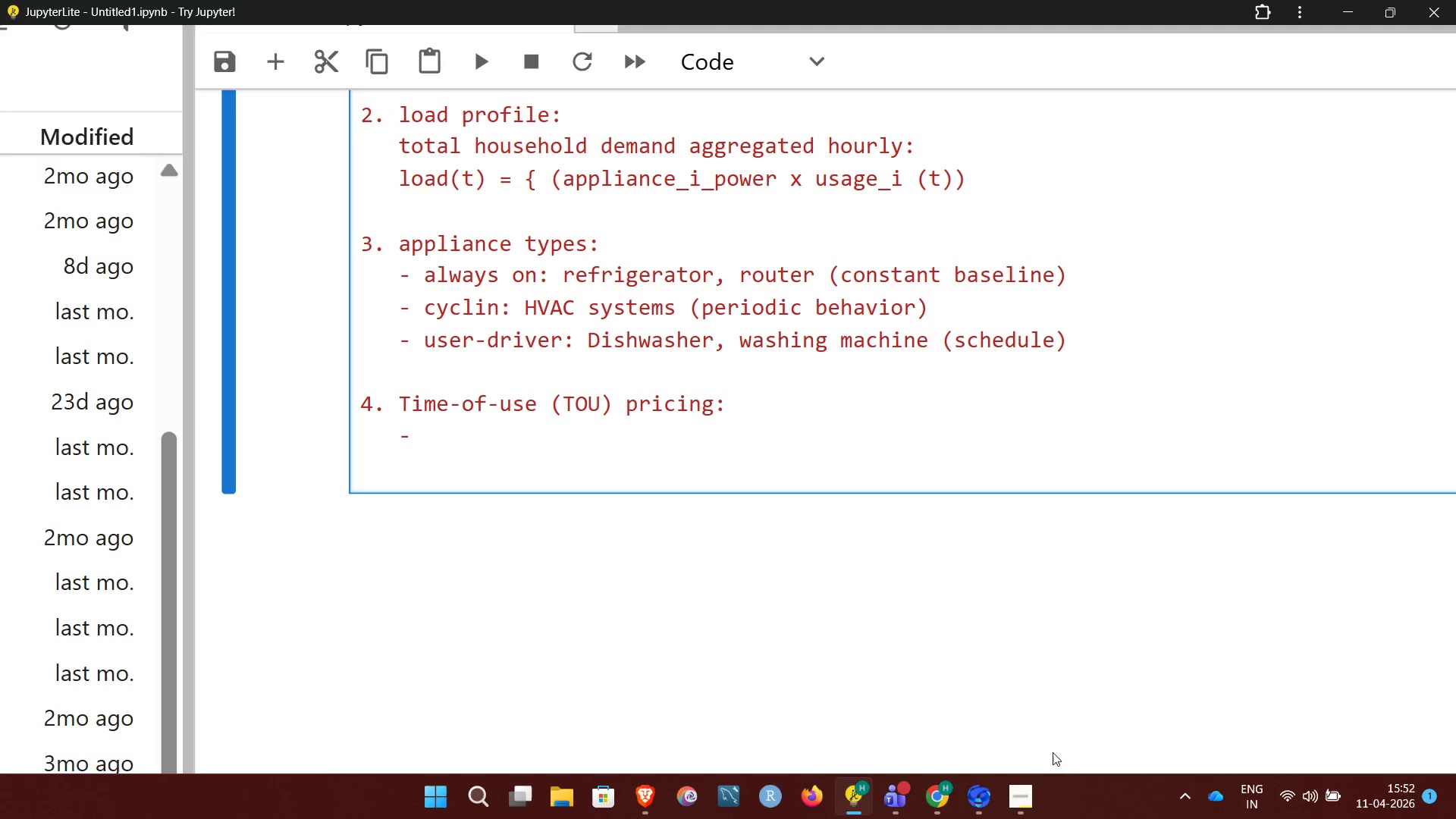 
left_click([1030, 793])